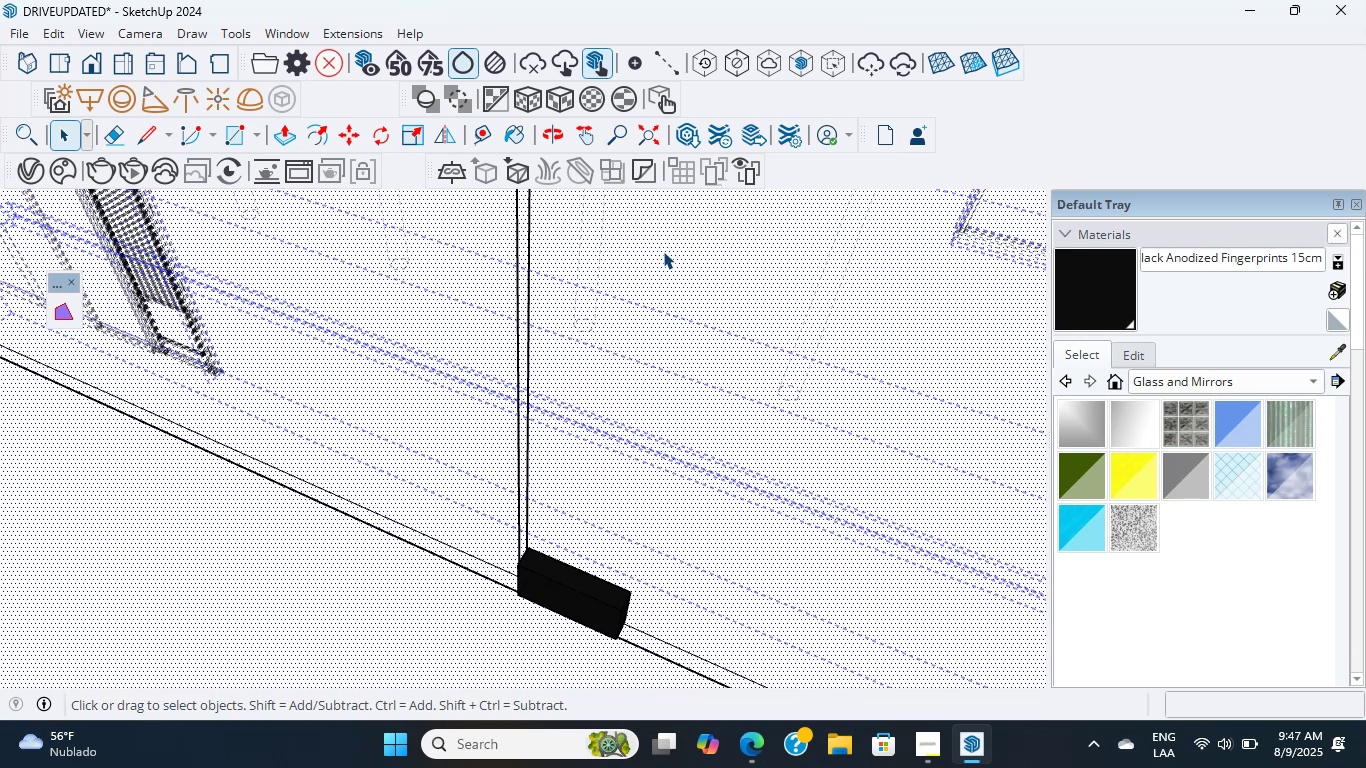 
scroll: coordinate [690, 269], scroll_direction: up, amount: 6.0
 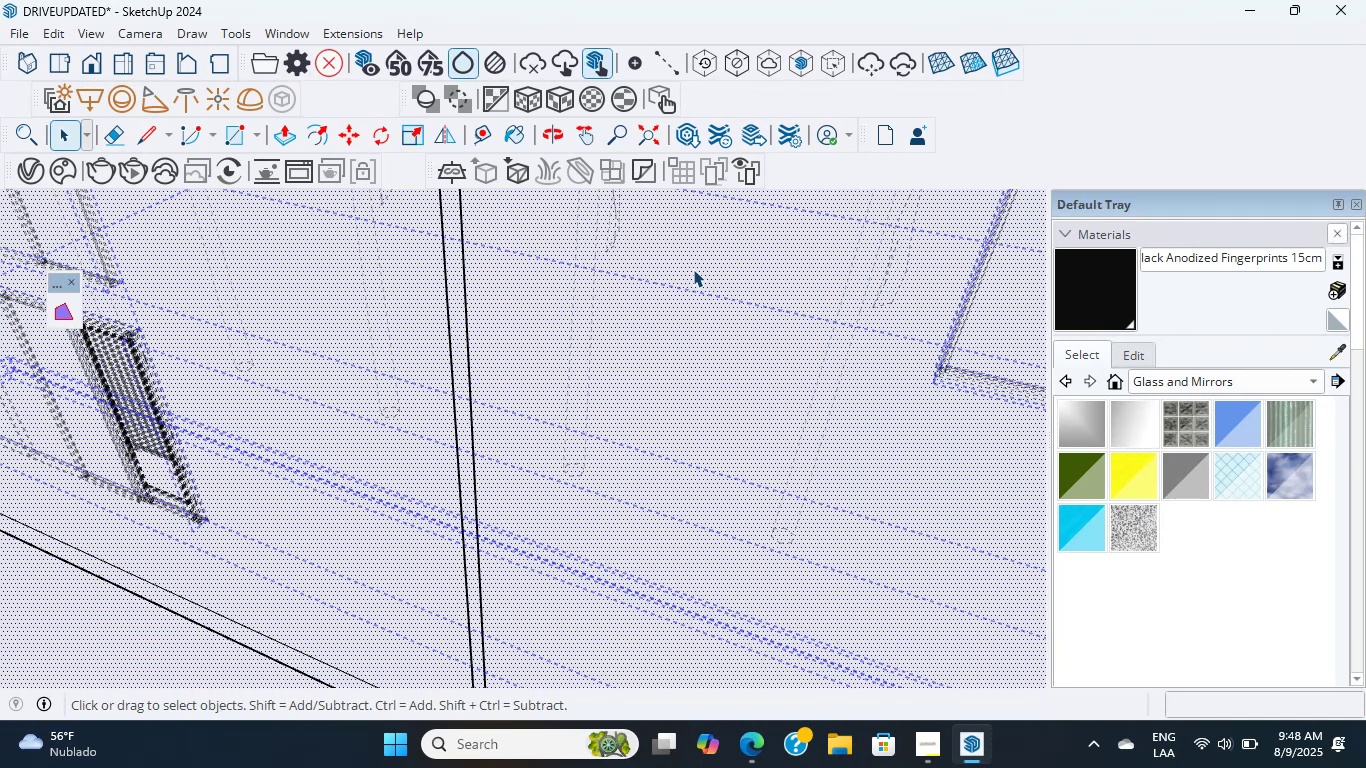 
wait(16.34)
 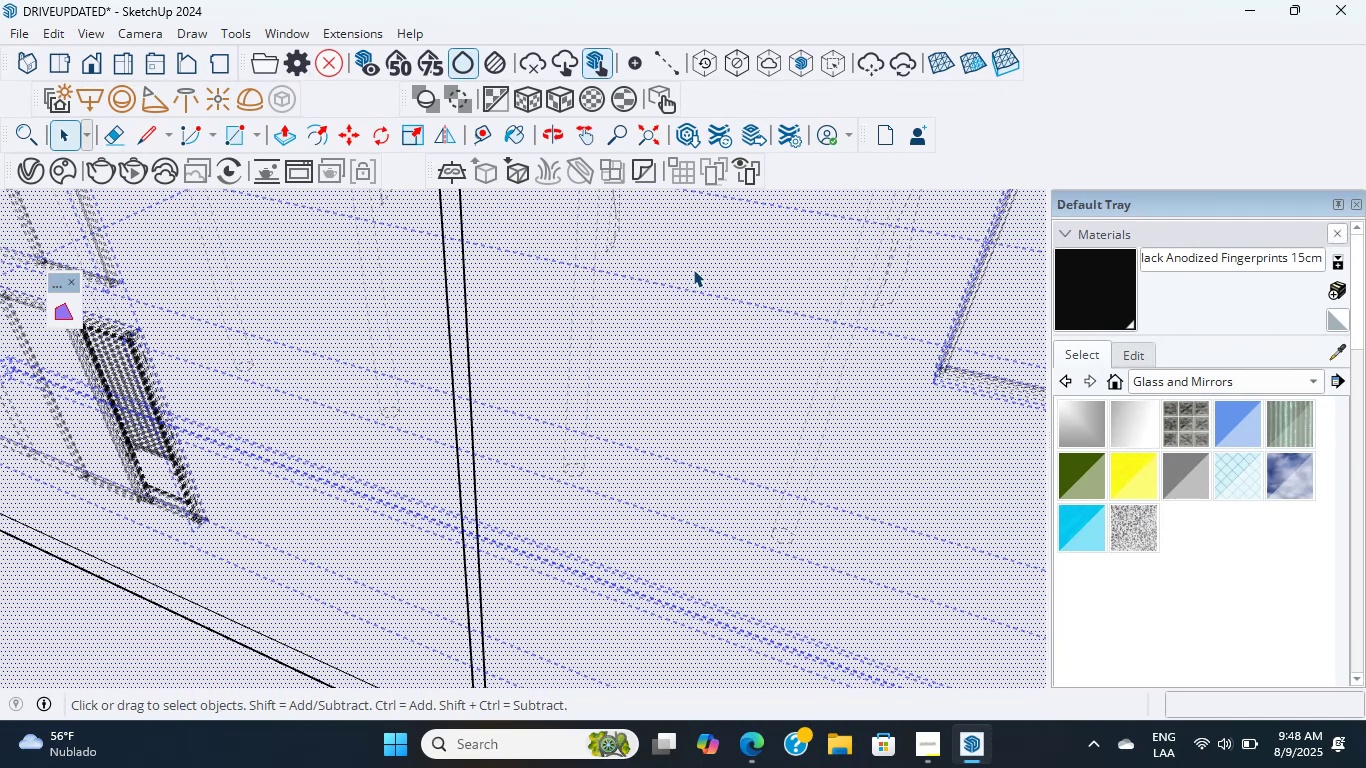 
scroll: coordinate [388, 524], scroll_direction: down, amount: 4.0
 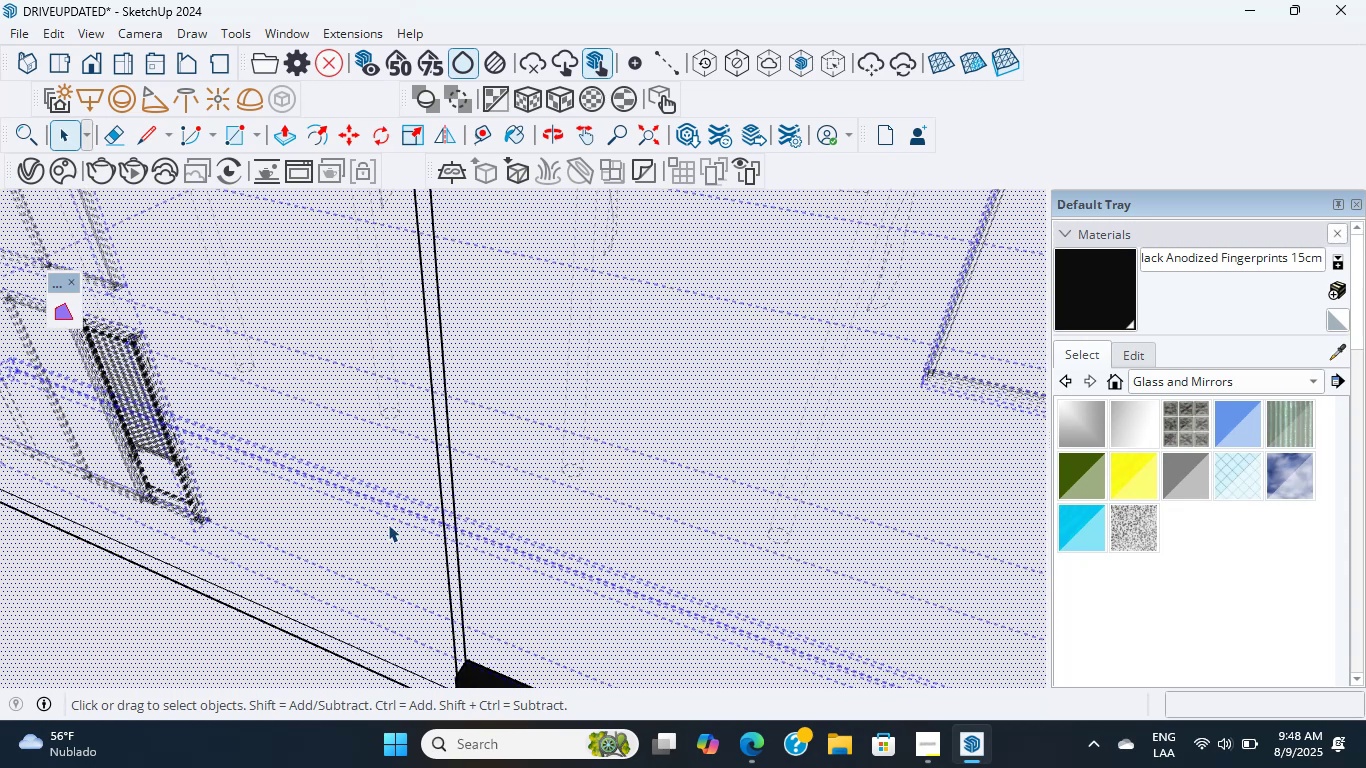 
hold_key(key=ShiftLeft, duration=0.65)
 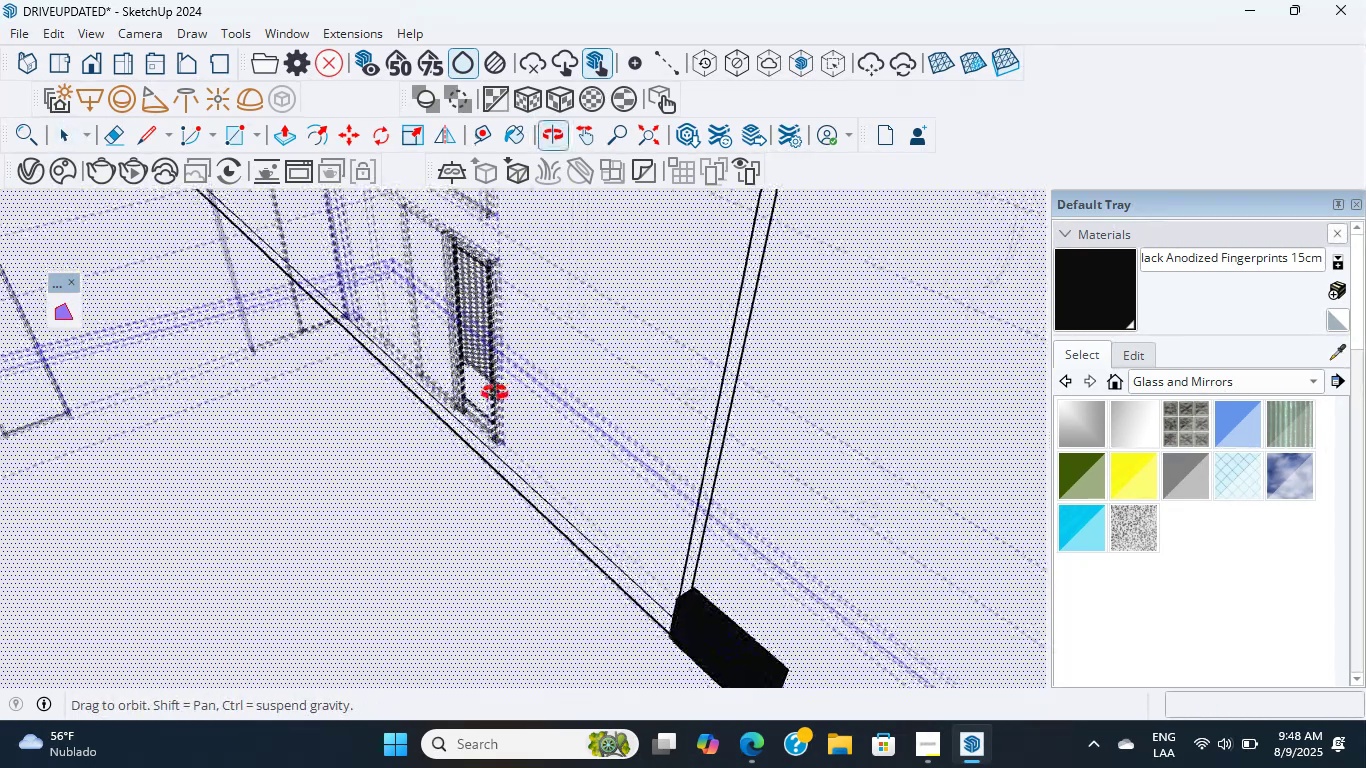 
hold_key(key=ShiftLeft, duration=0.84)
 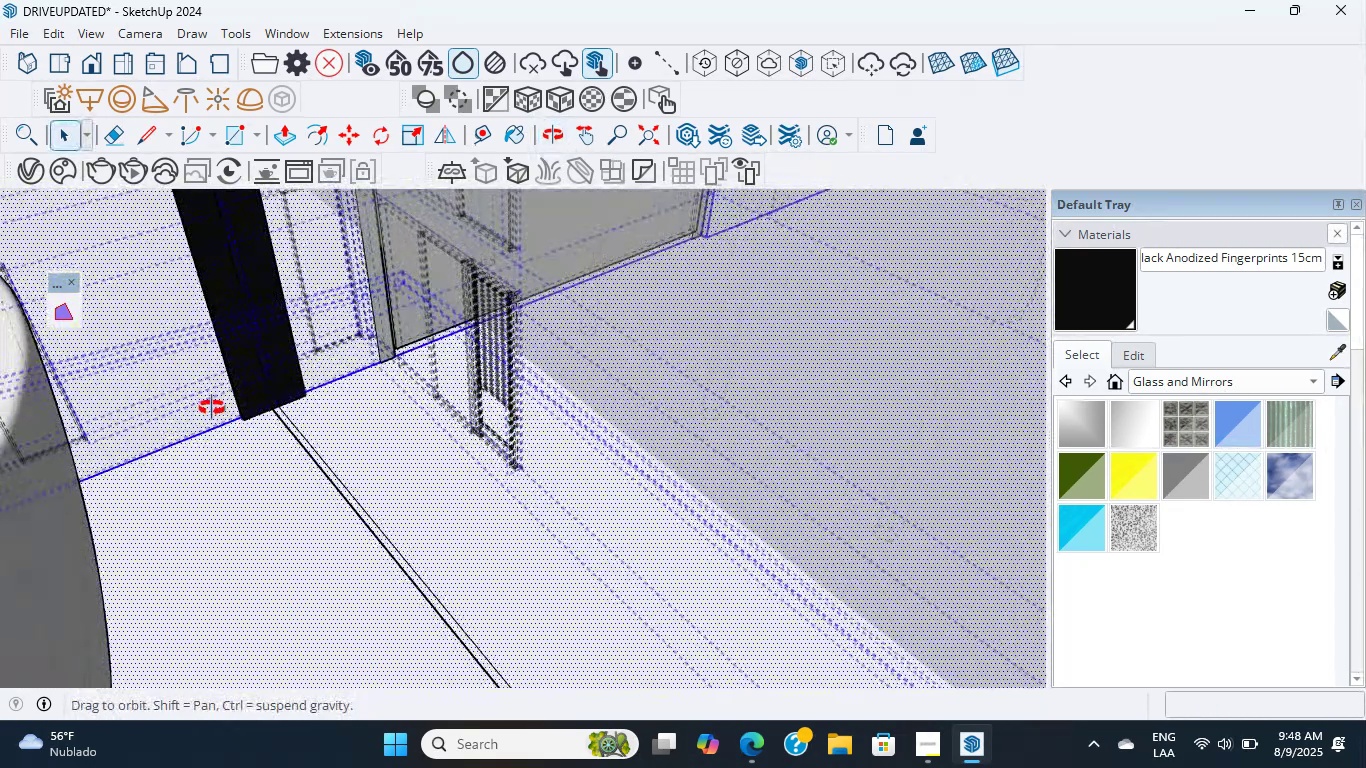 
key(Shift+ShiftLeft)
 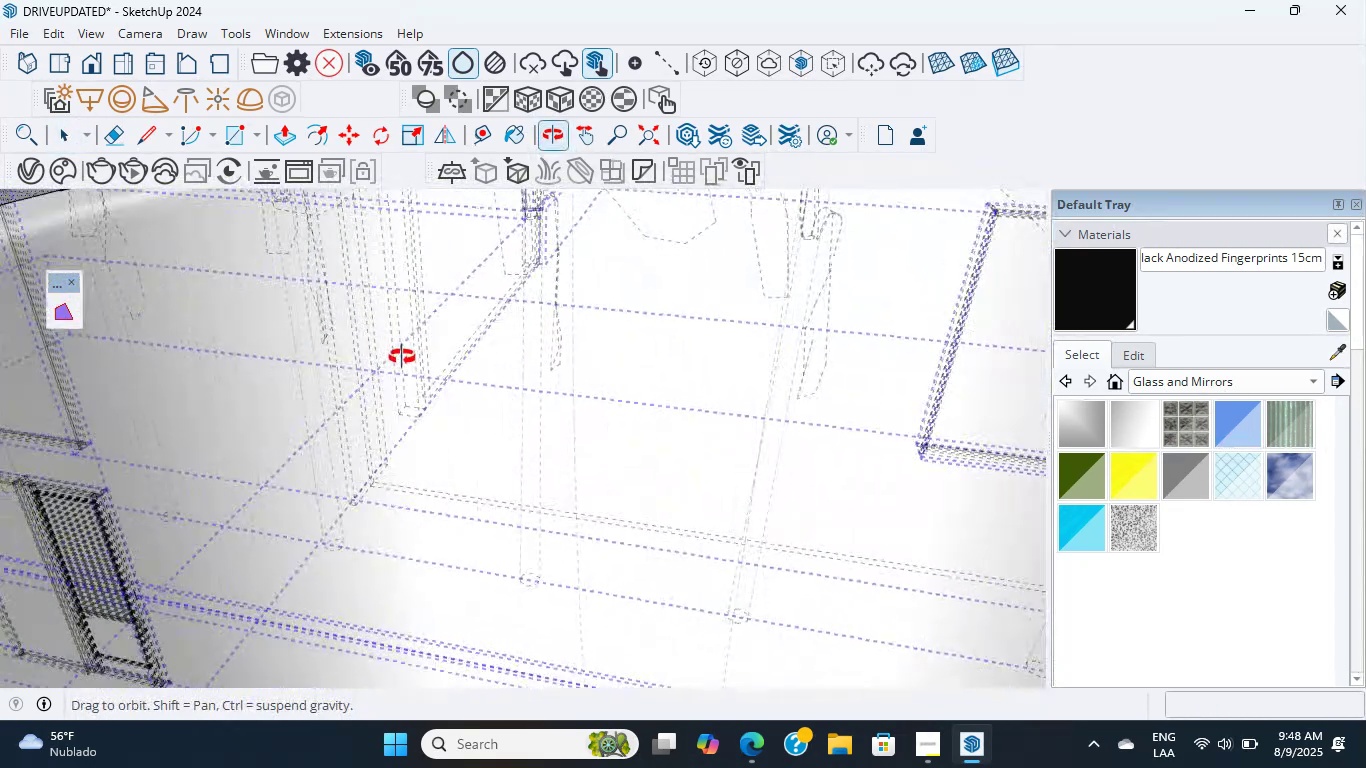 
hold_key(key=ShiftLeft, duration=2.21)
scroll: coordinate [172, 386], scroll_direction: down, amount: 23.0
 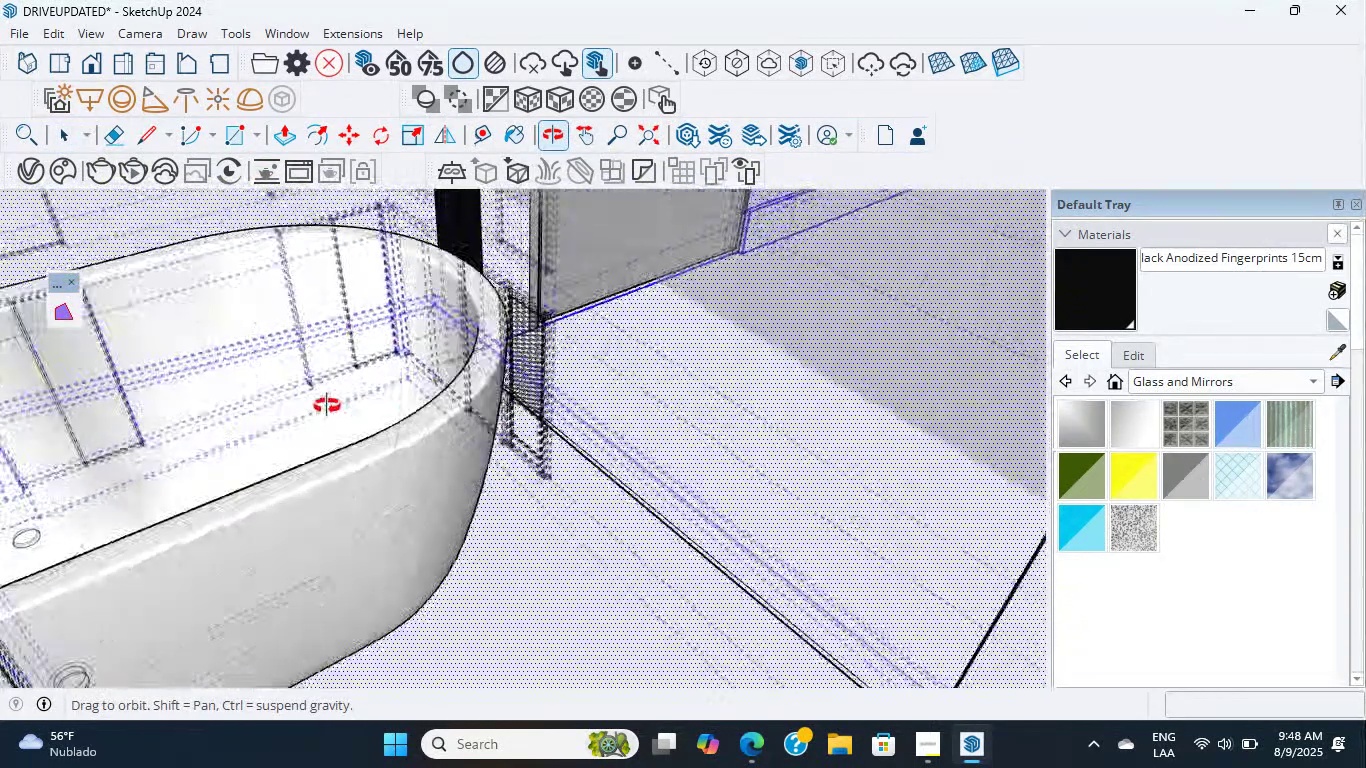 
scroll: coordinate [332, 405], scroll_direction: up, amount: 3.0
 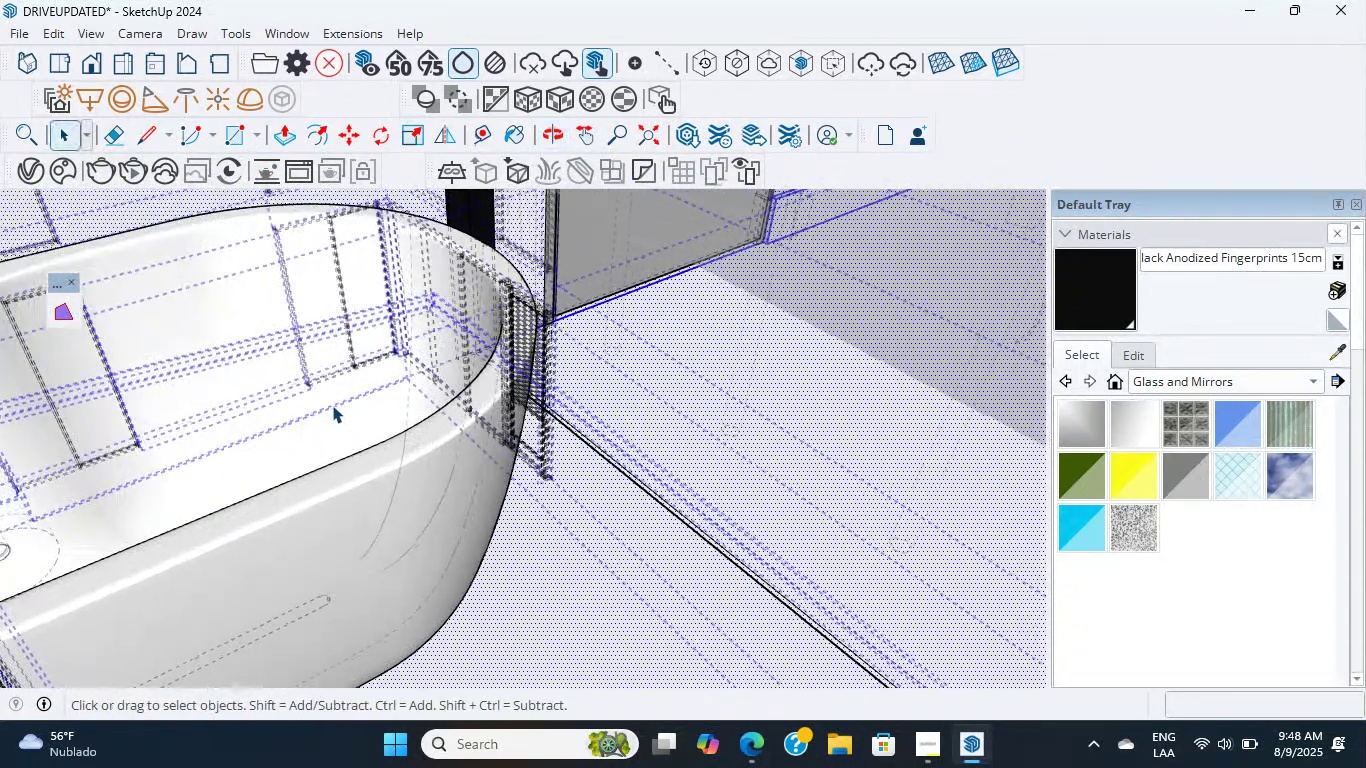 
hold_key(key=ShiftLeft, duration=1.75)
 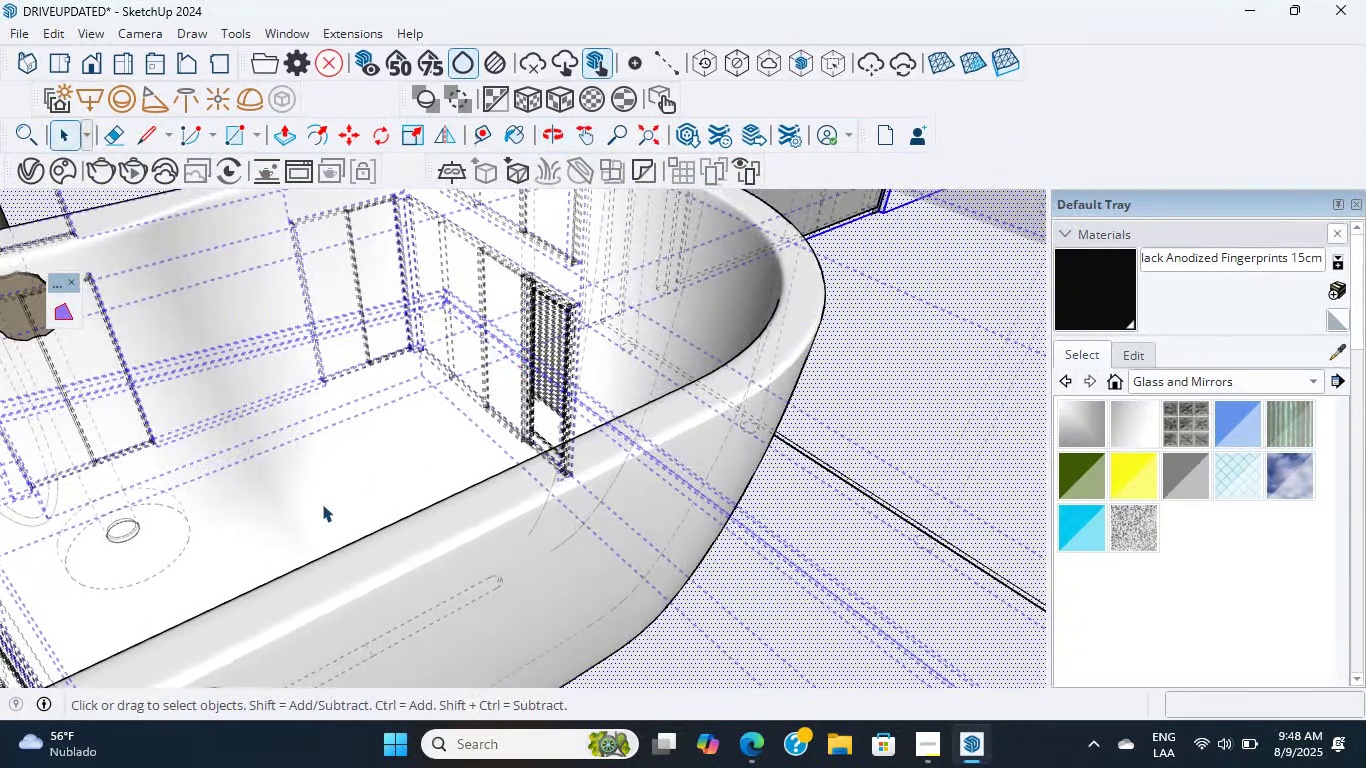 
scroll: coordinate [316, 483], scroll_direction: up, amount: 4.0
 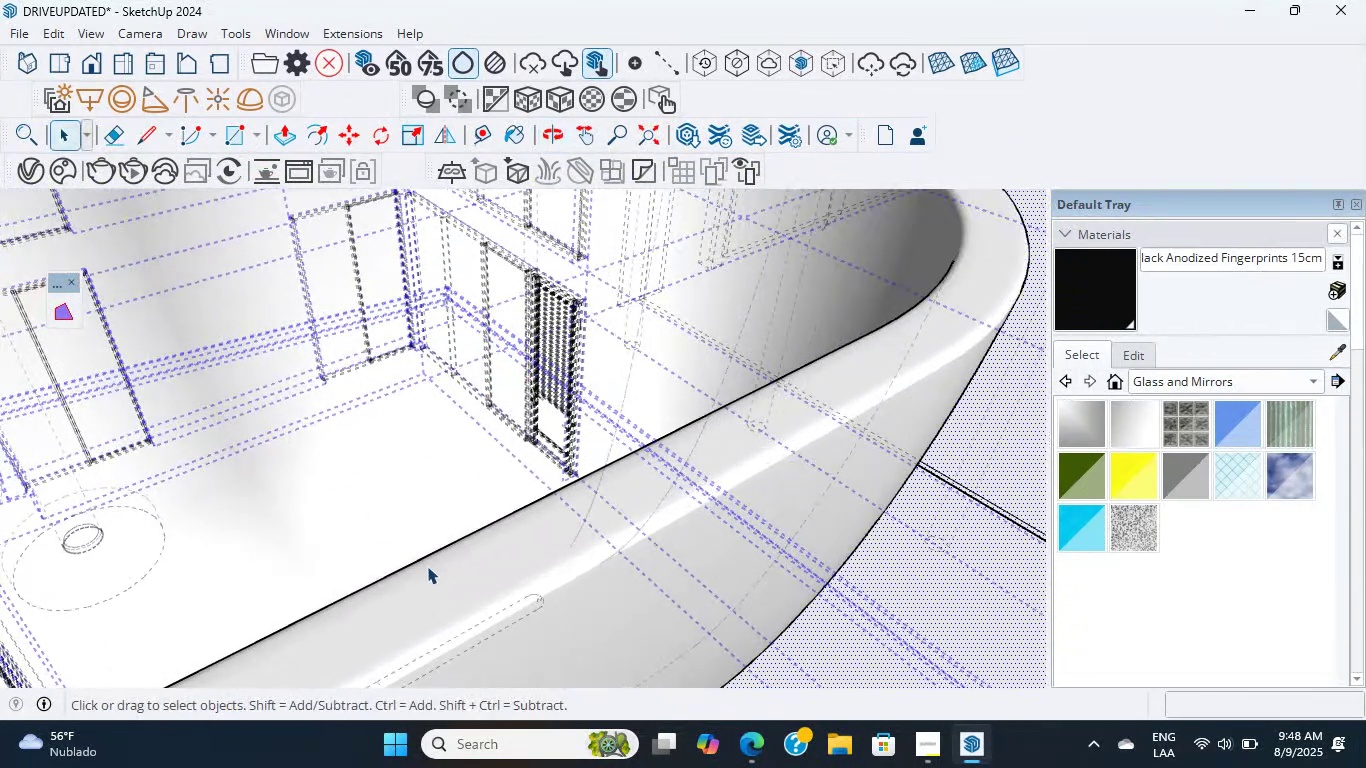 
left_click([427, 566])
 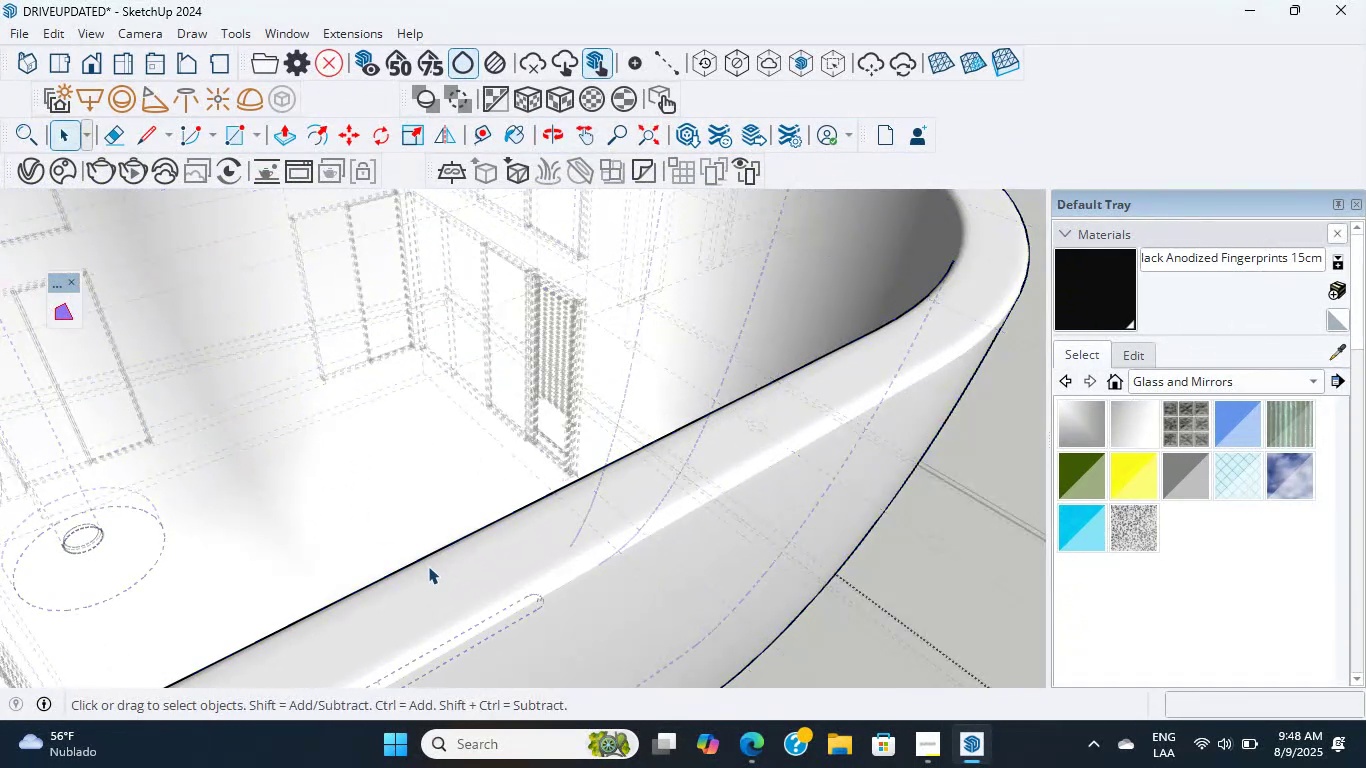 
triple_click([428, 566])
 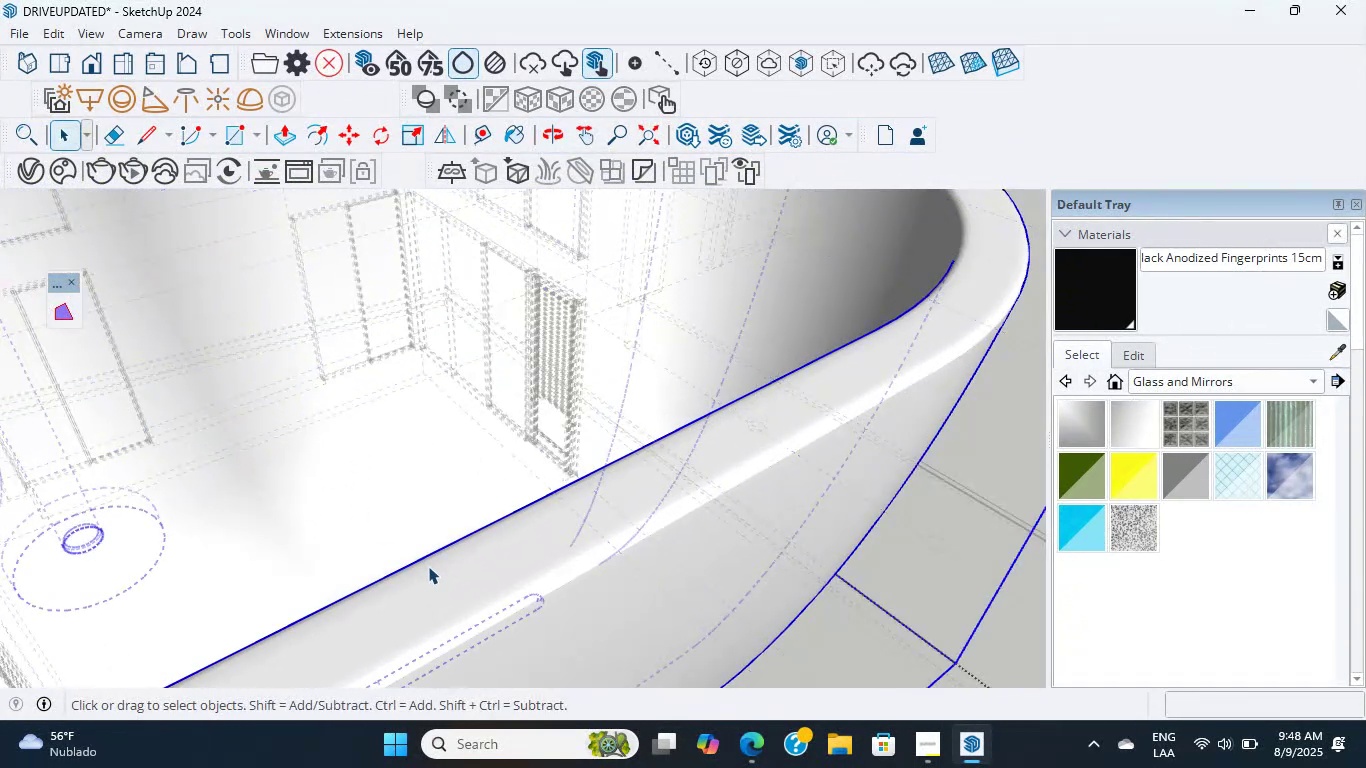 
triple_click([428, 566])
 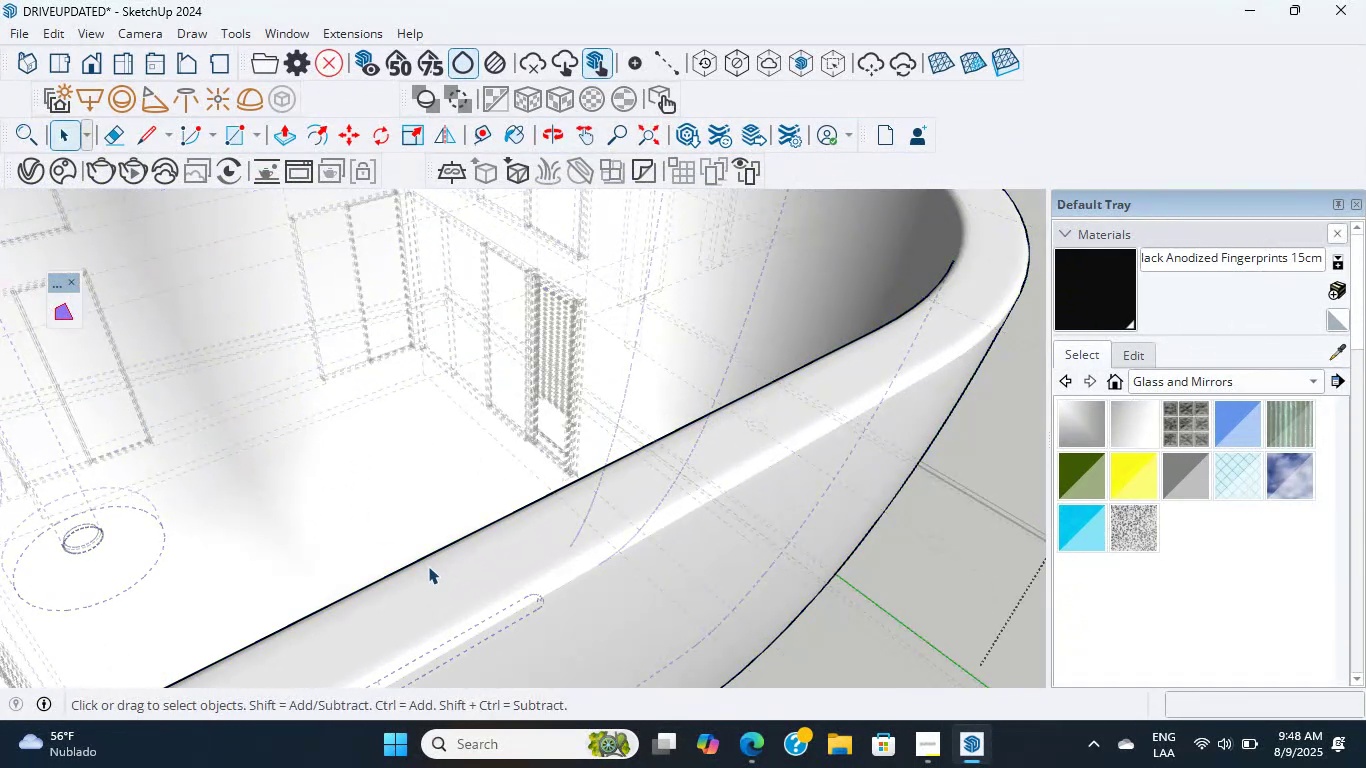 
triple_click([428, 566])
 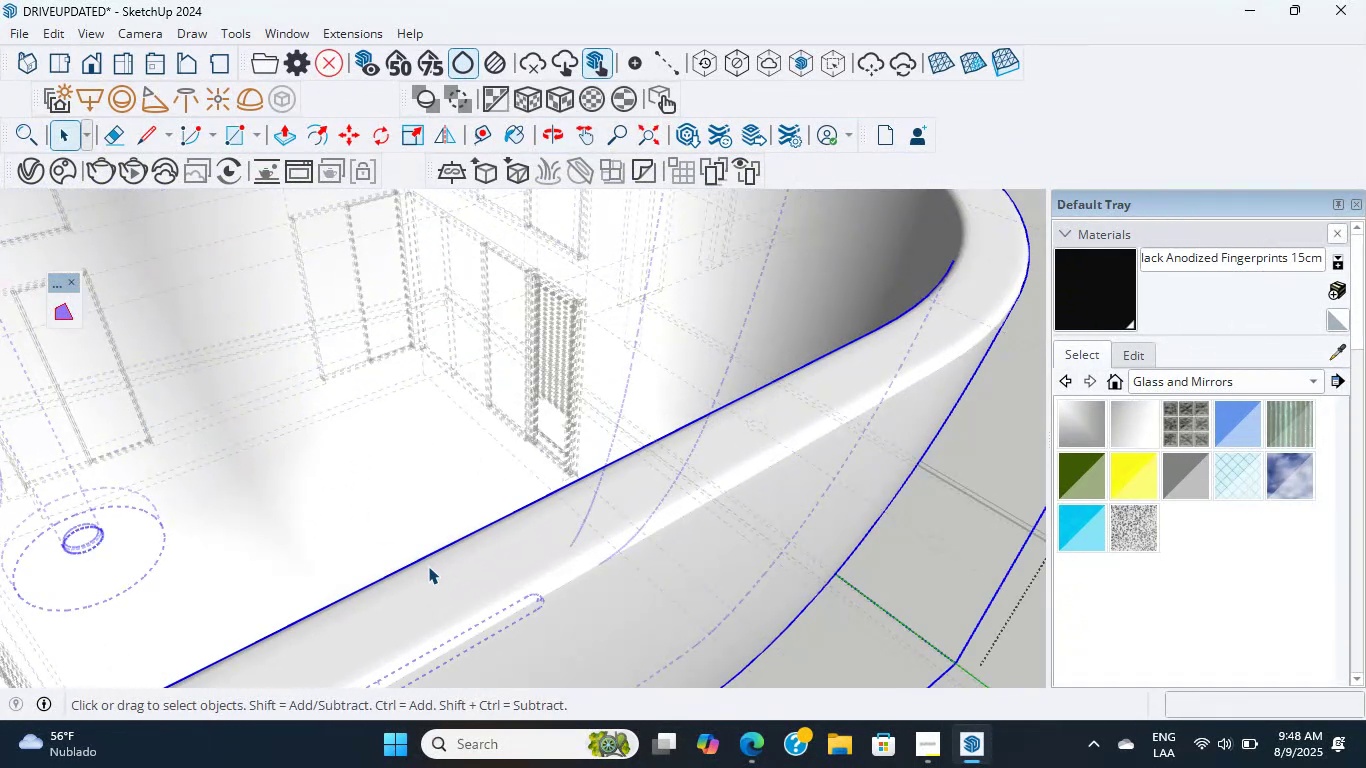 
triple_click([428, 566])
 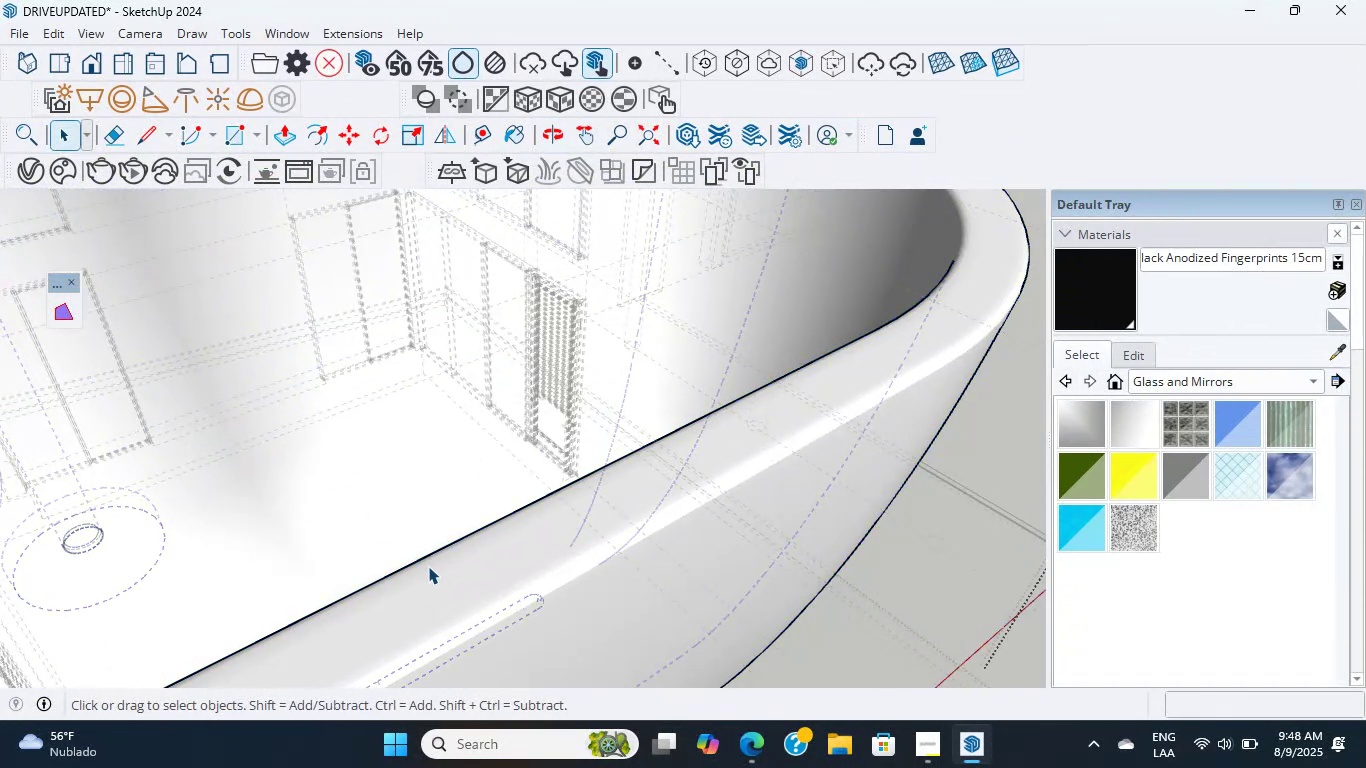 
triple_click([428, 566])
 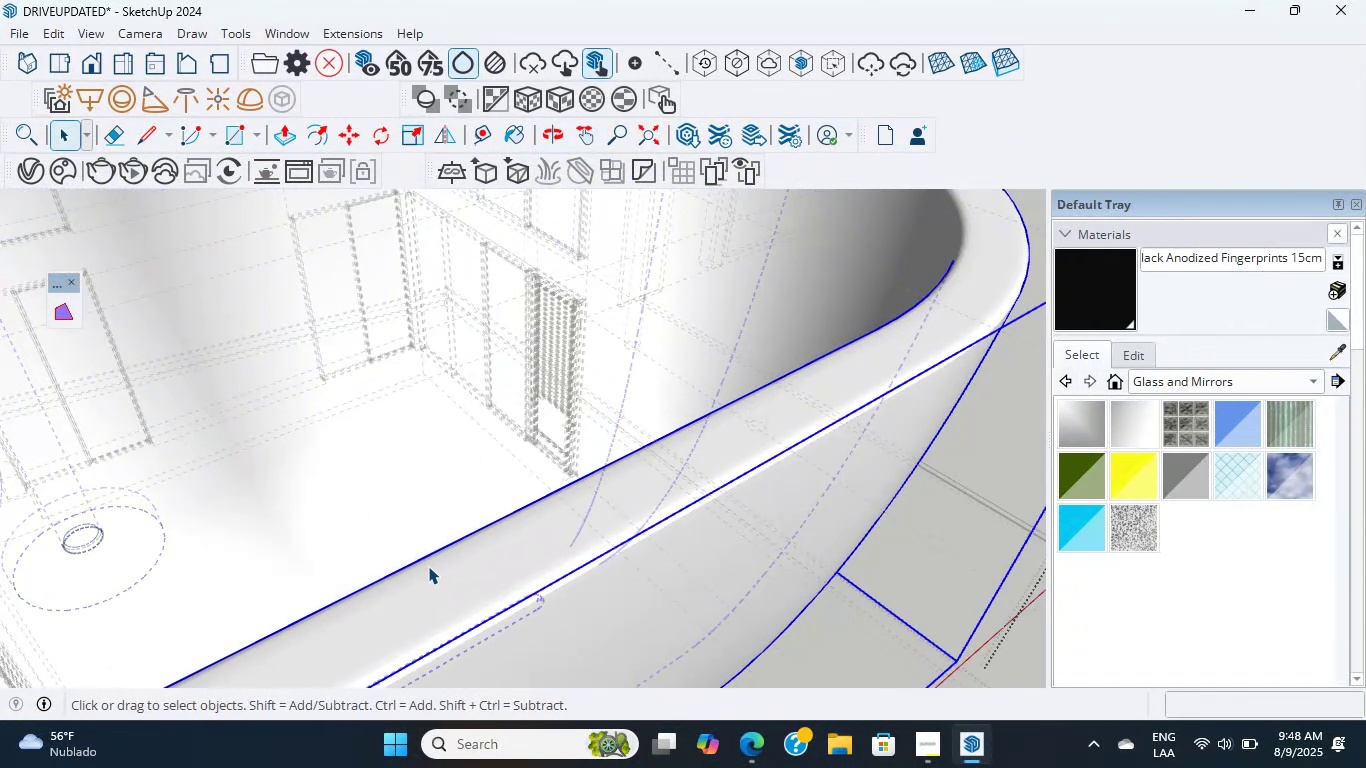 
triple_click([428, 566])
 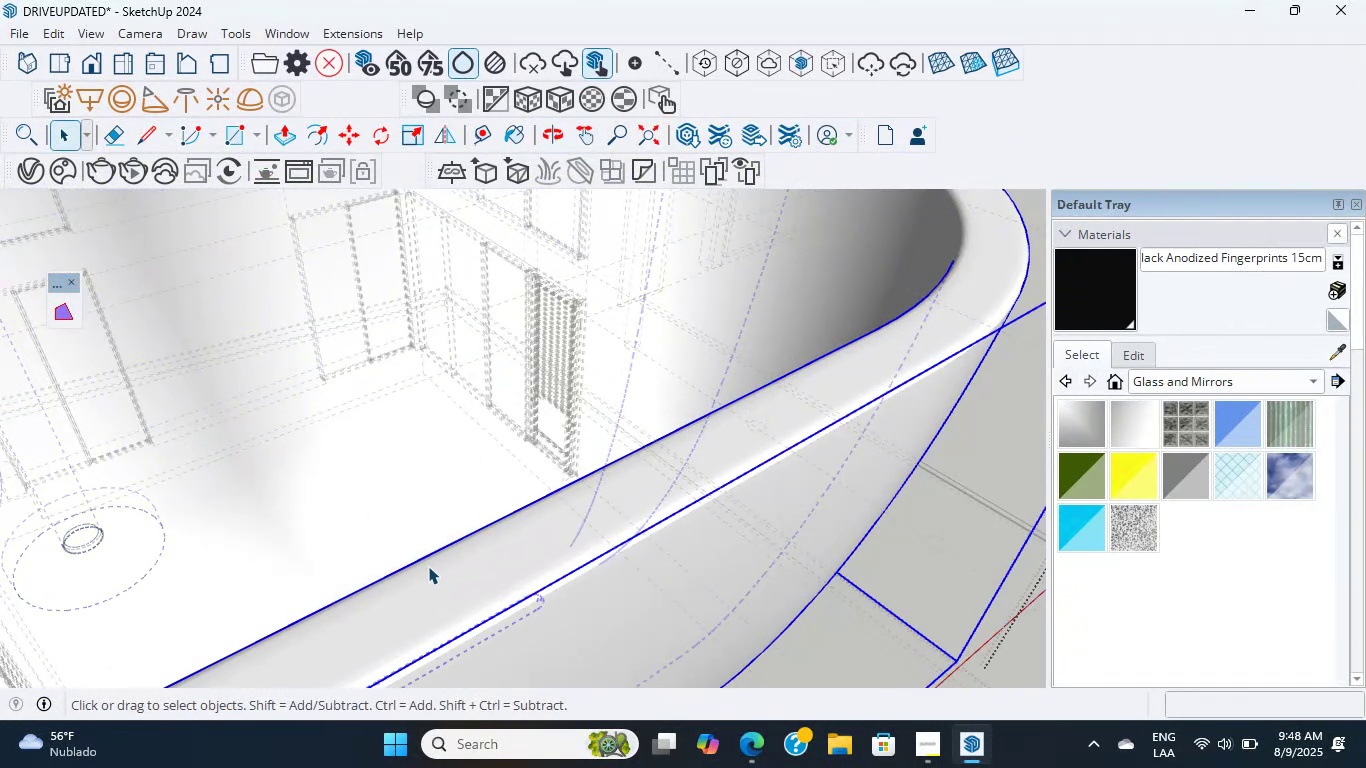 
triple_click([428, 566])
 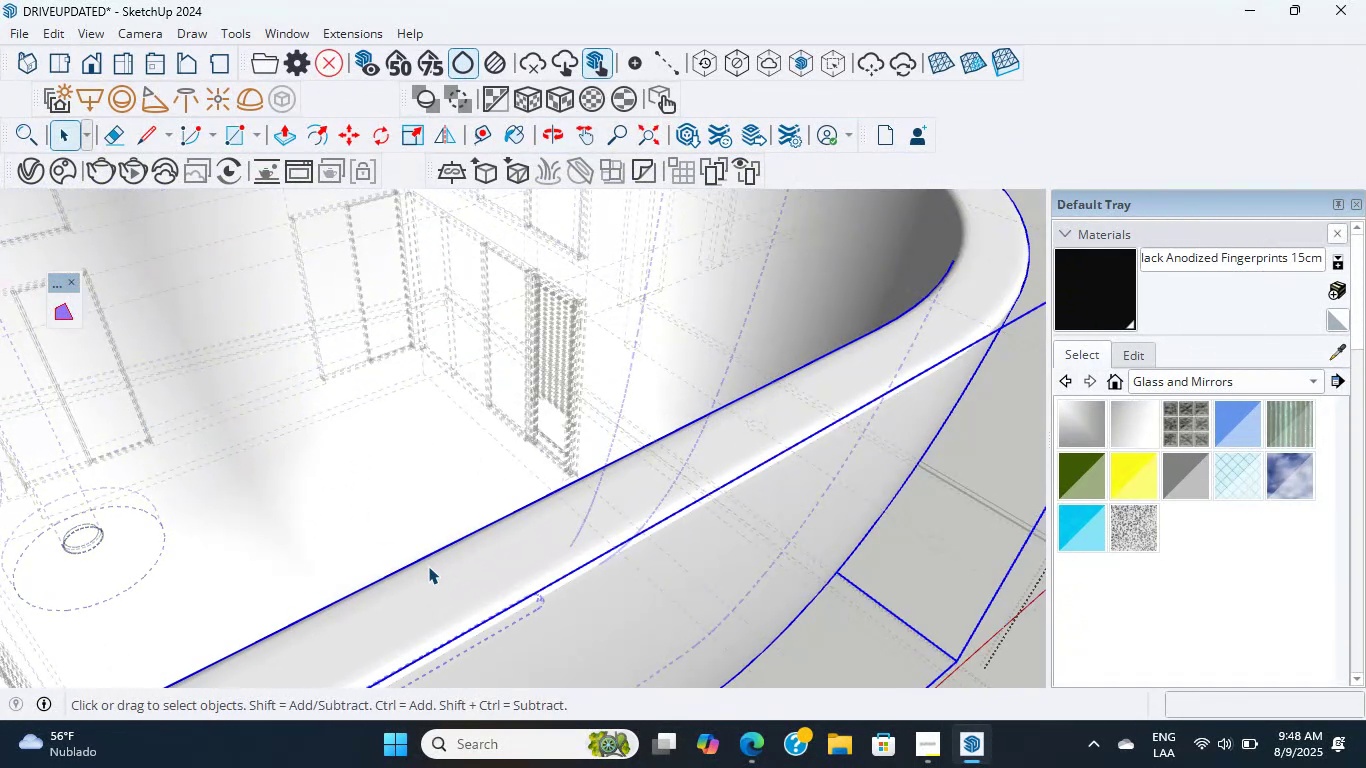 
triple_click([428, 566])
 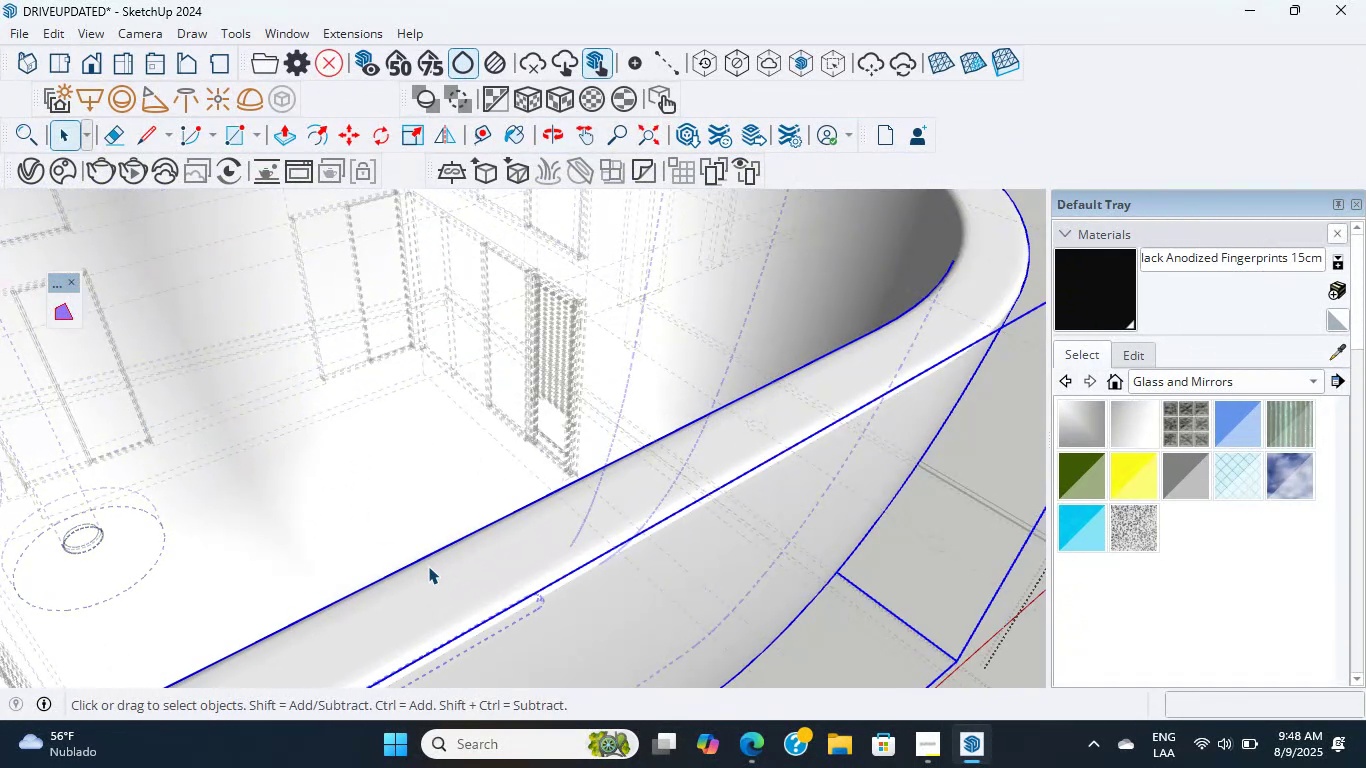 
triple_click([428, 566])
 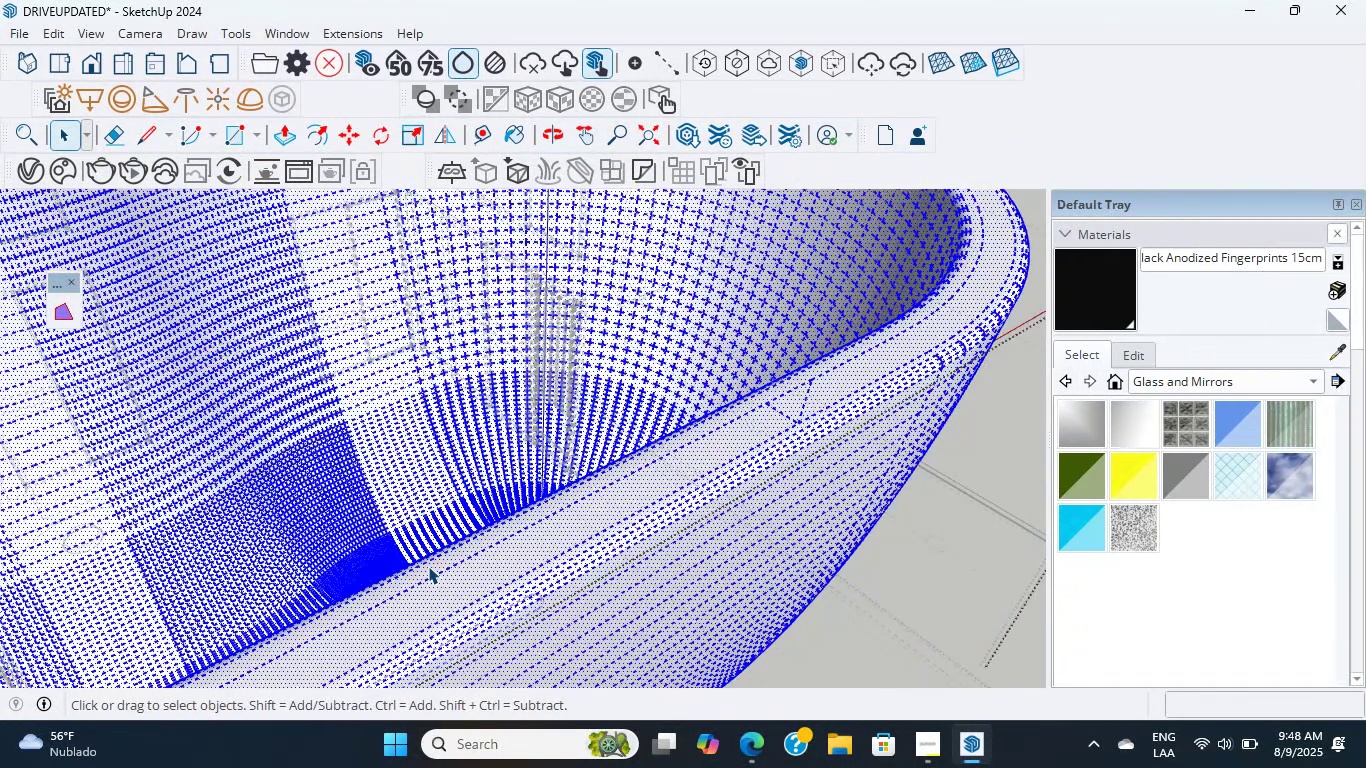 
triple_click([428, 566])
 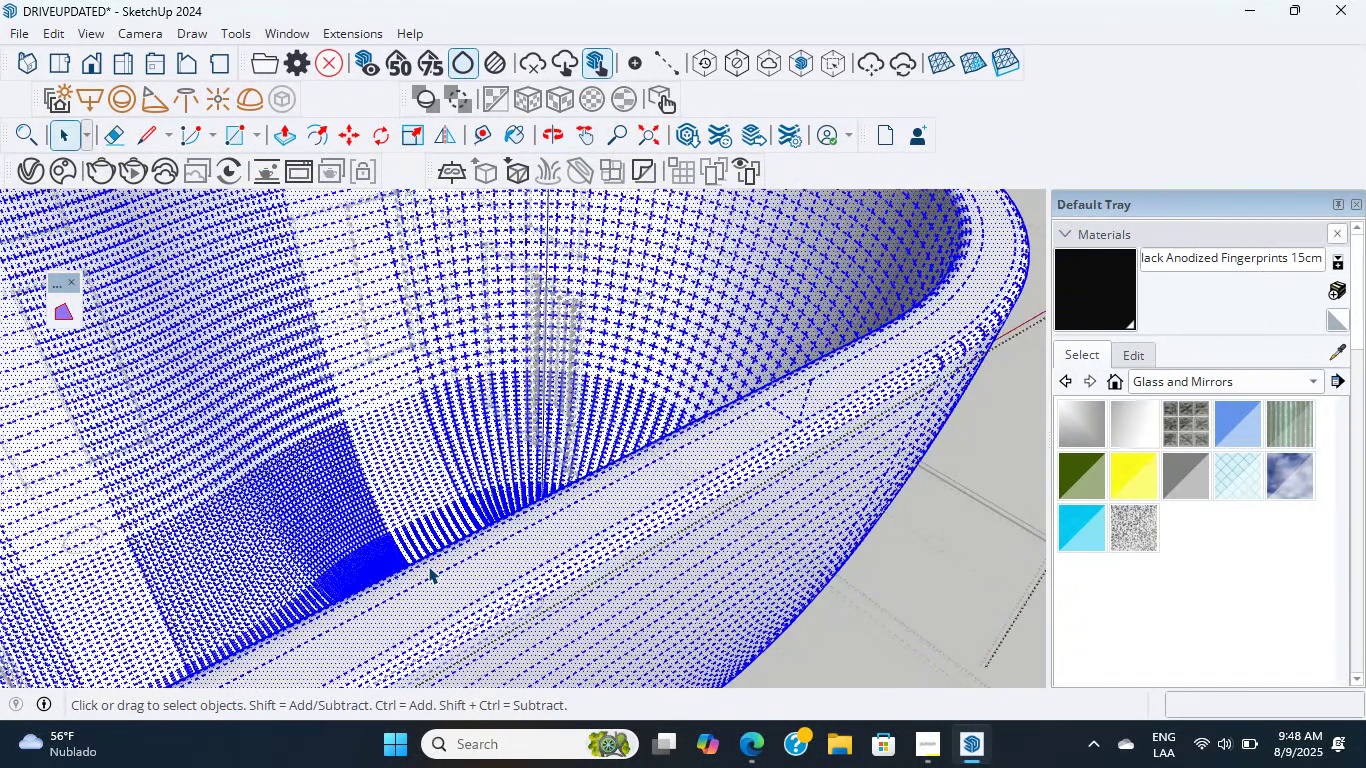 
triple_click([428, 566])
 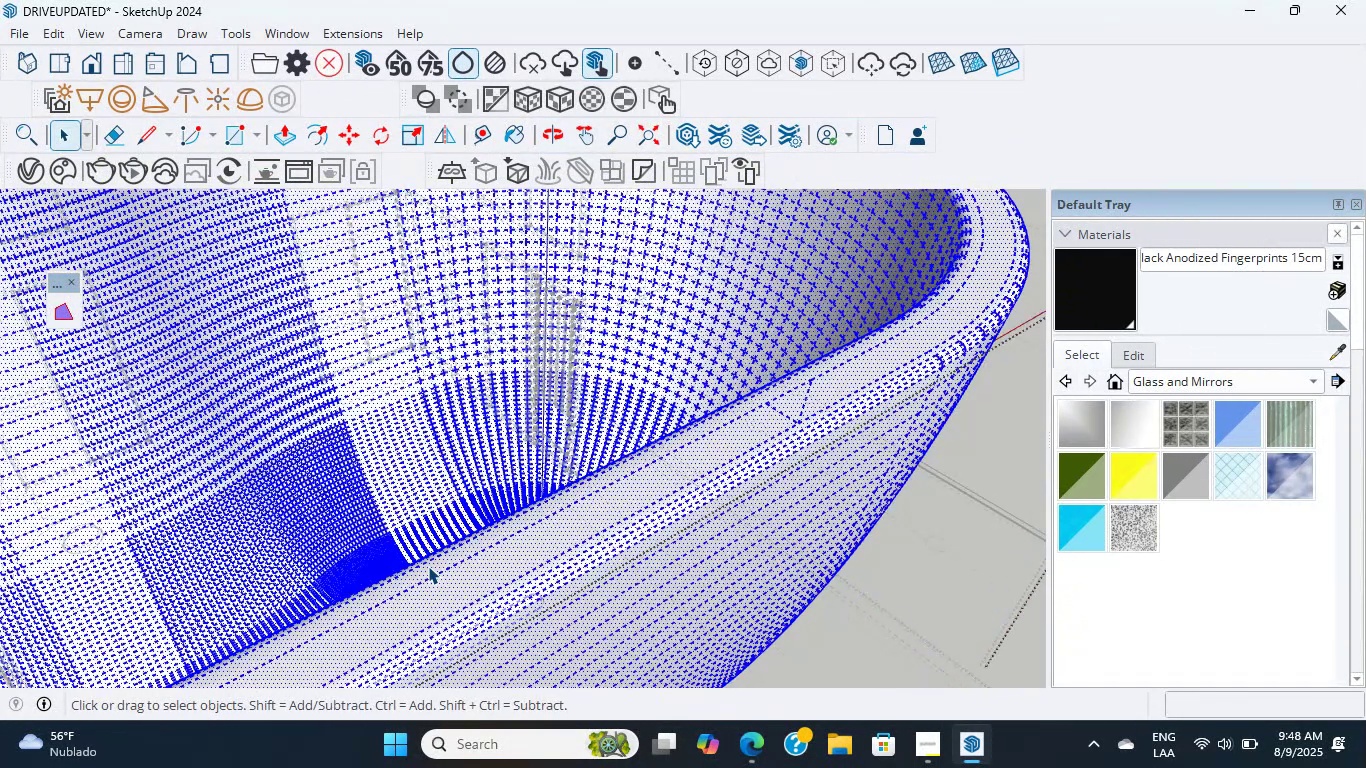 
scroll: coordinate [428, 564], scroll_direction: up, amount: 10.0
 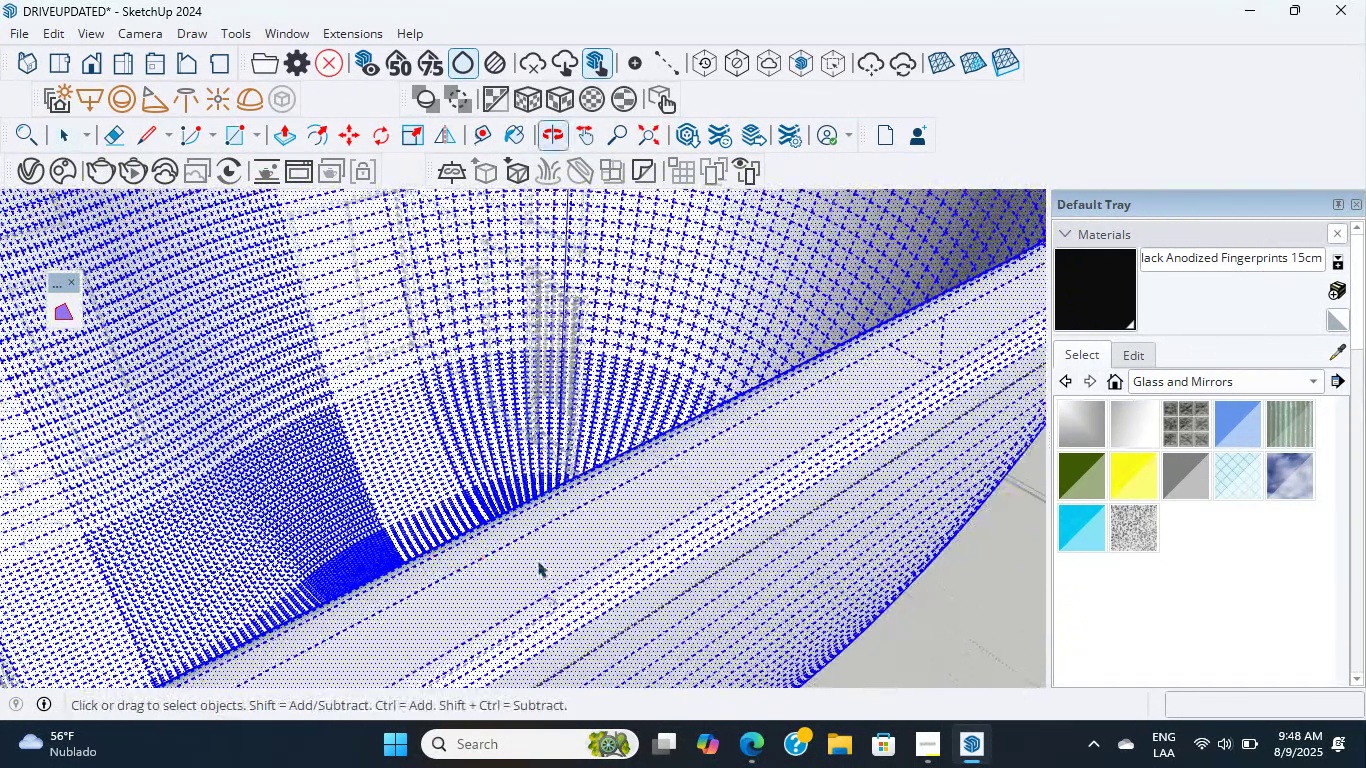 
hold_key(key=ShiftLeft, duration=0.62)
middle_click([428, 564])
 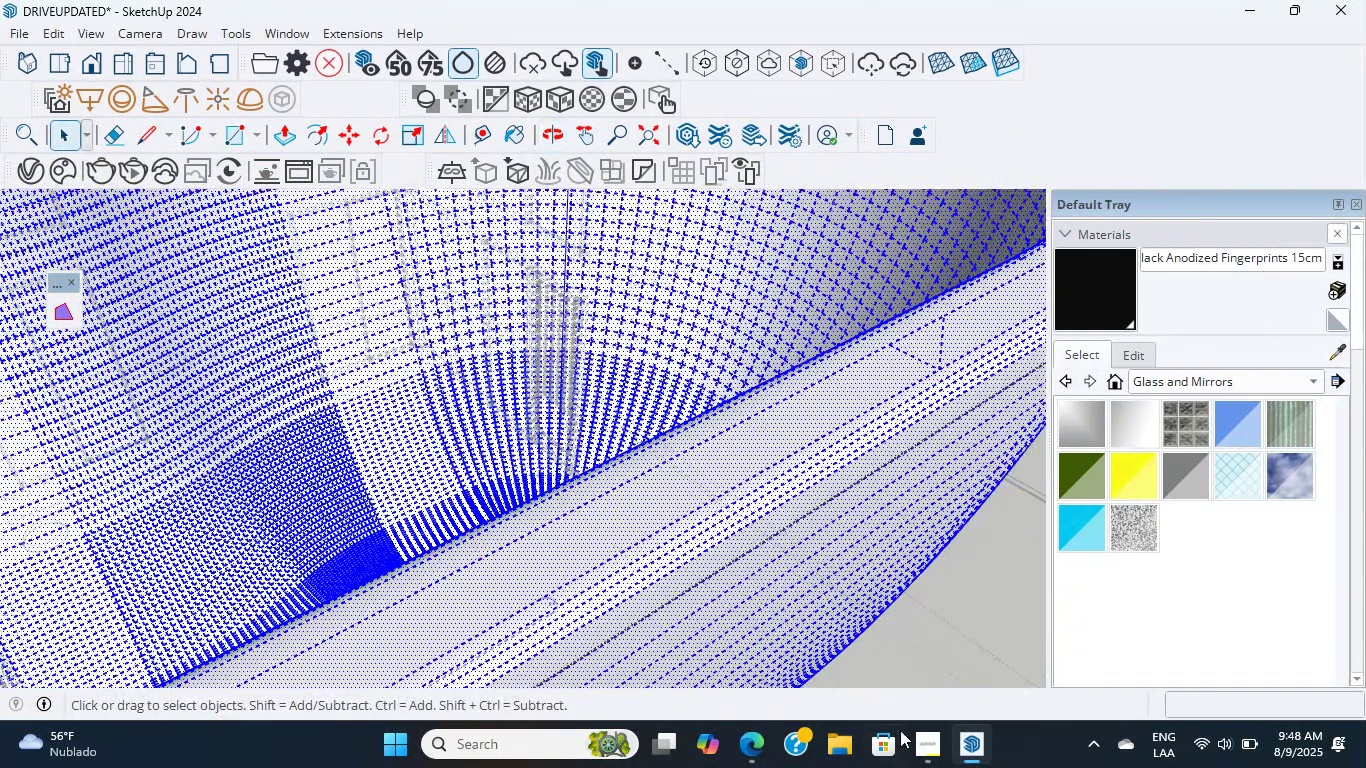 
left_click([915, 749])
 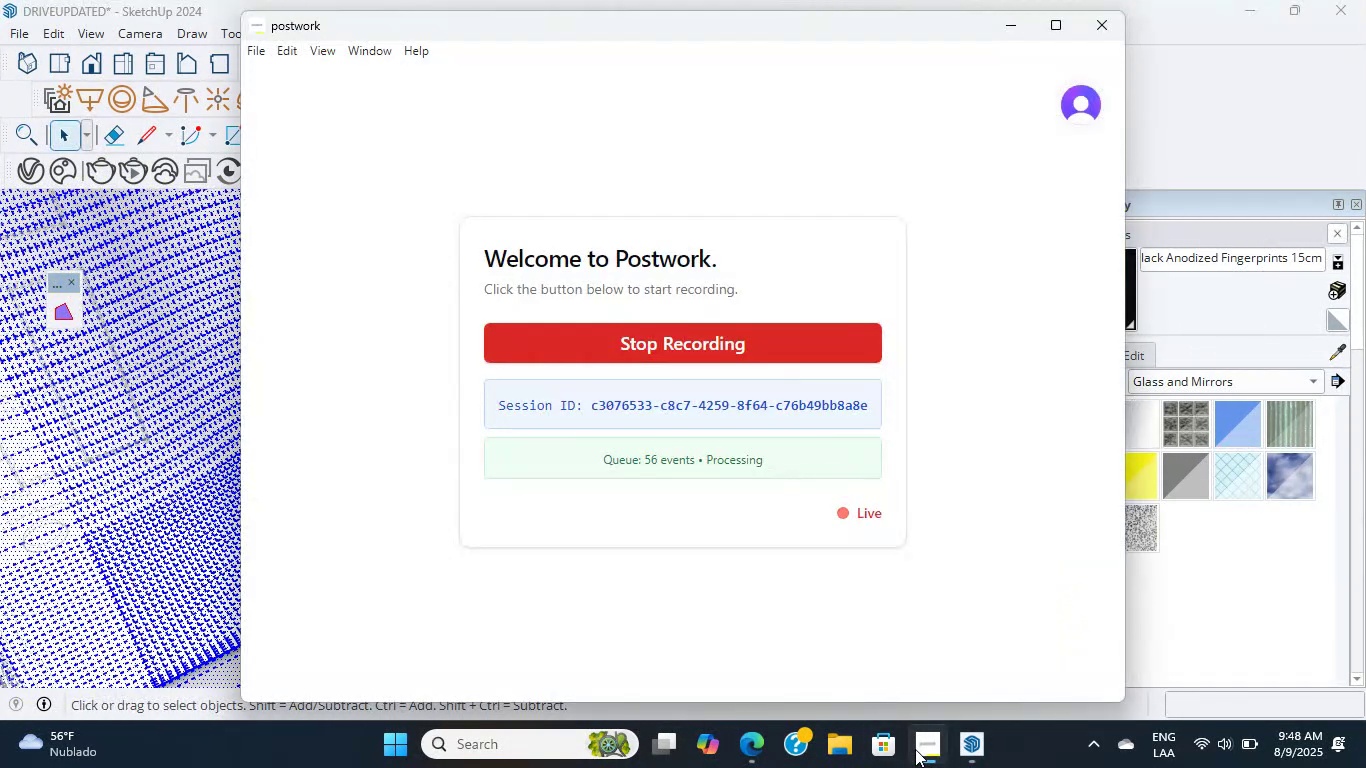 
left_click([915, 749])
 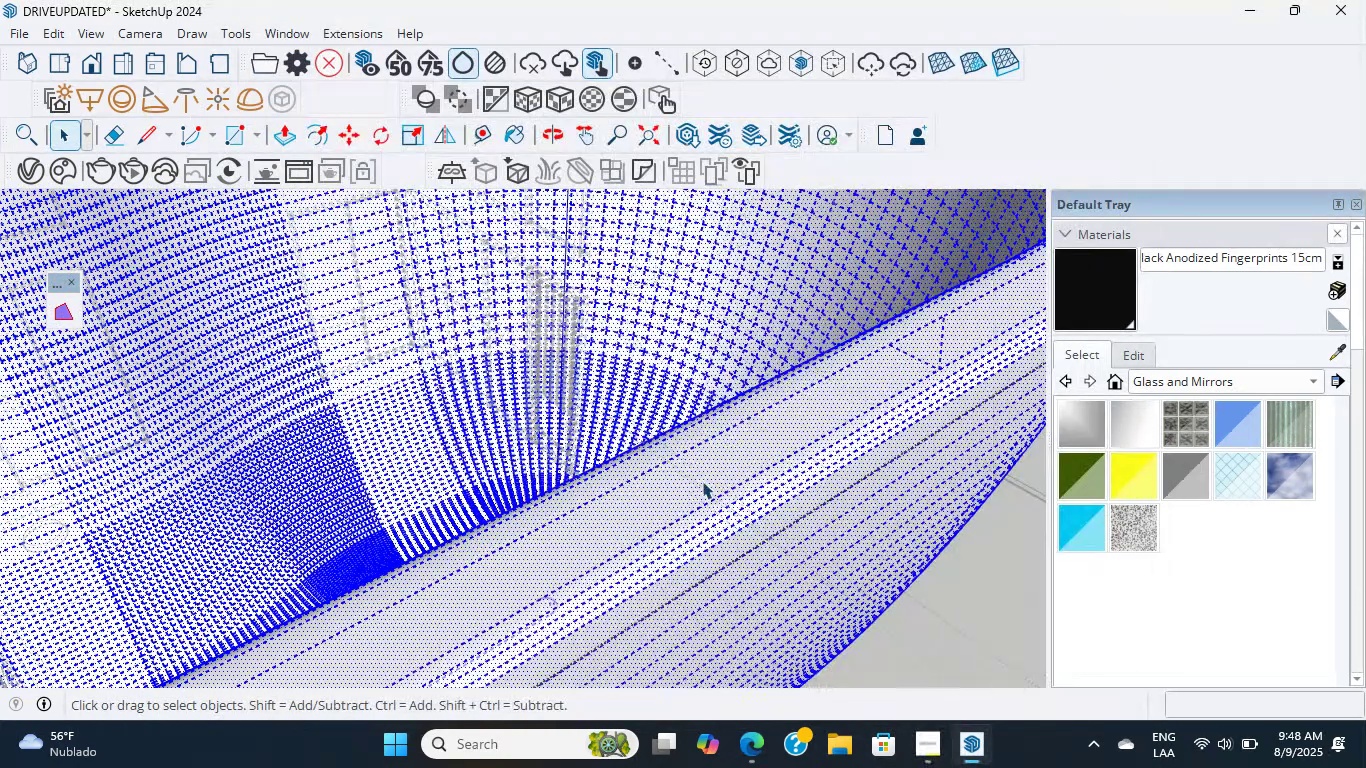 
double_click([702, 481])
 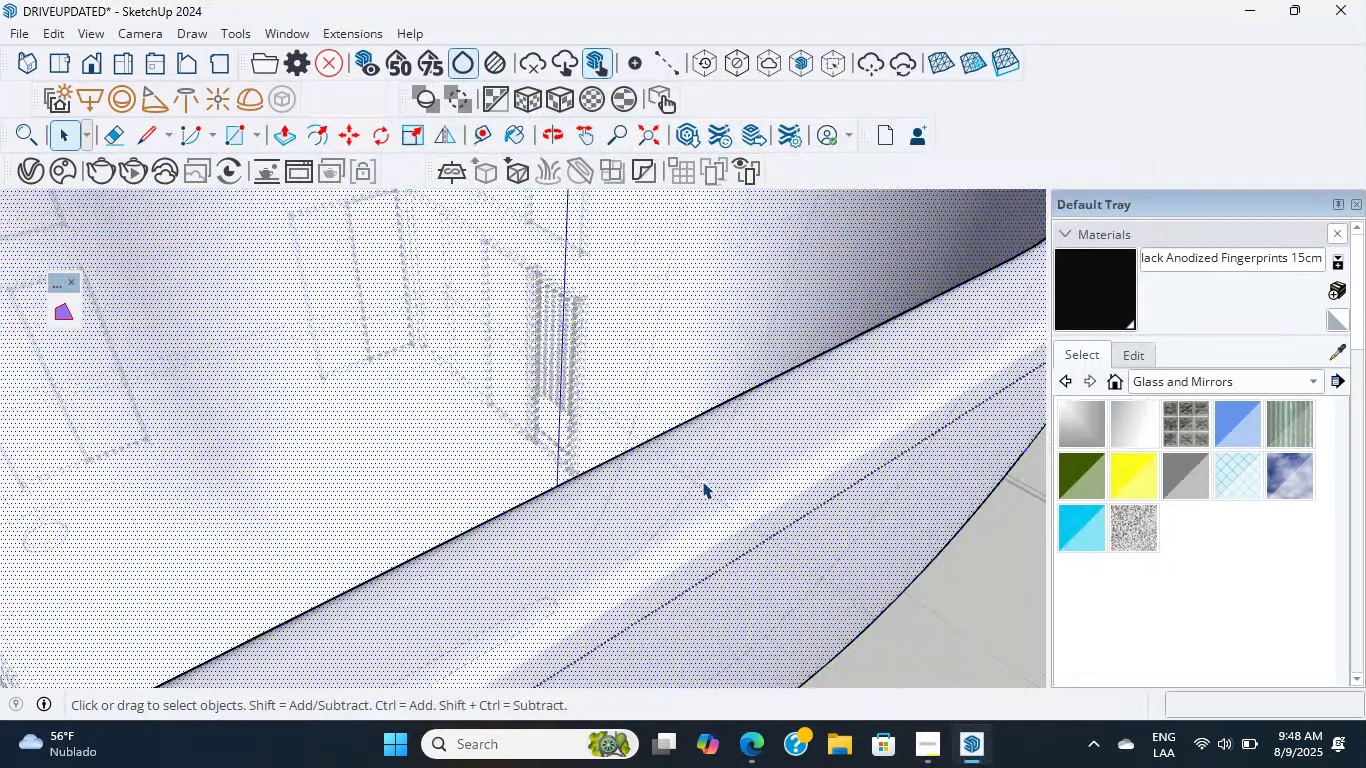 
triple_click([702, 481])
 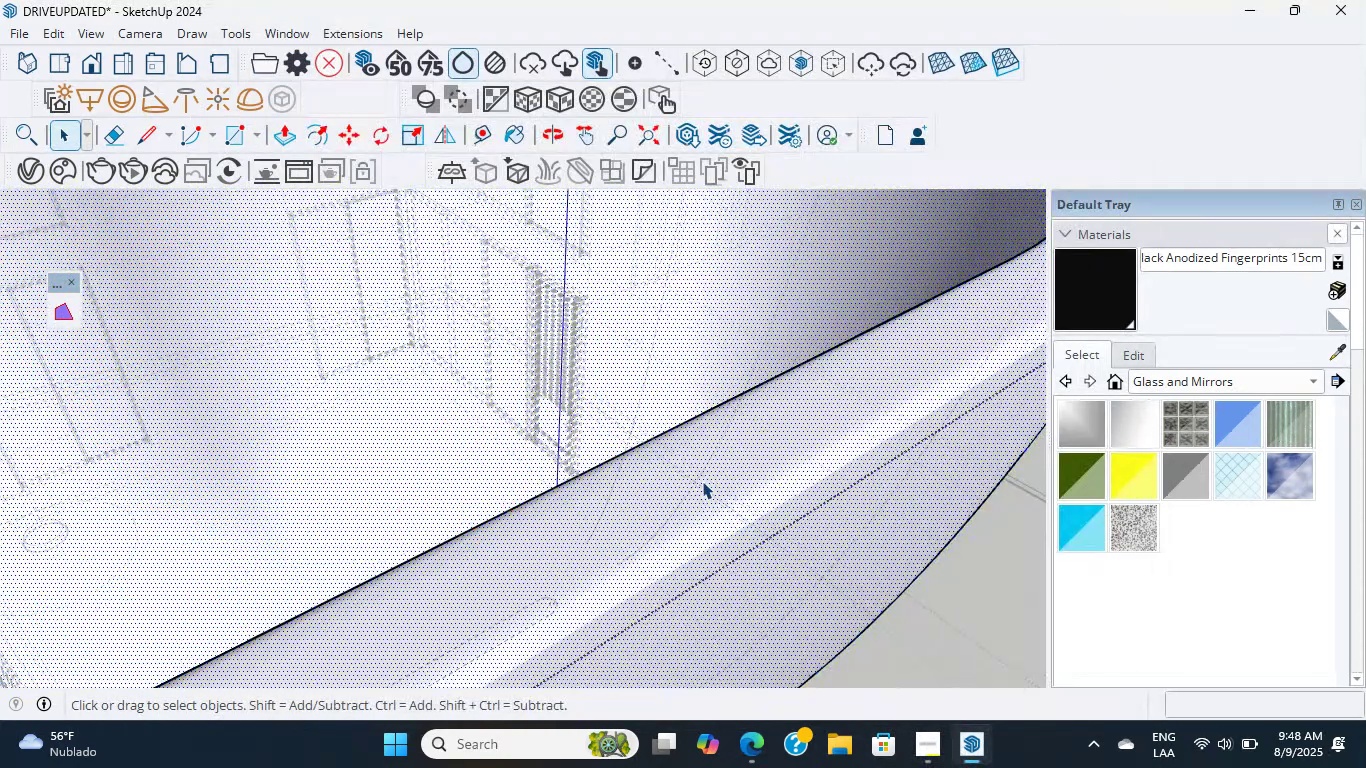 
triple_click([702, 481])
 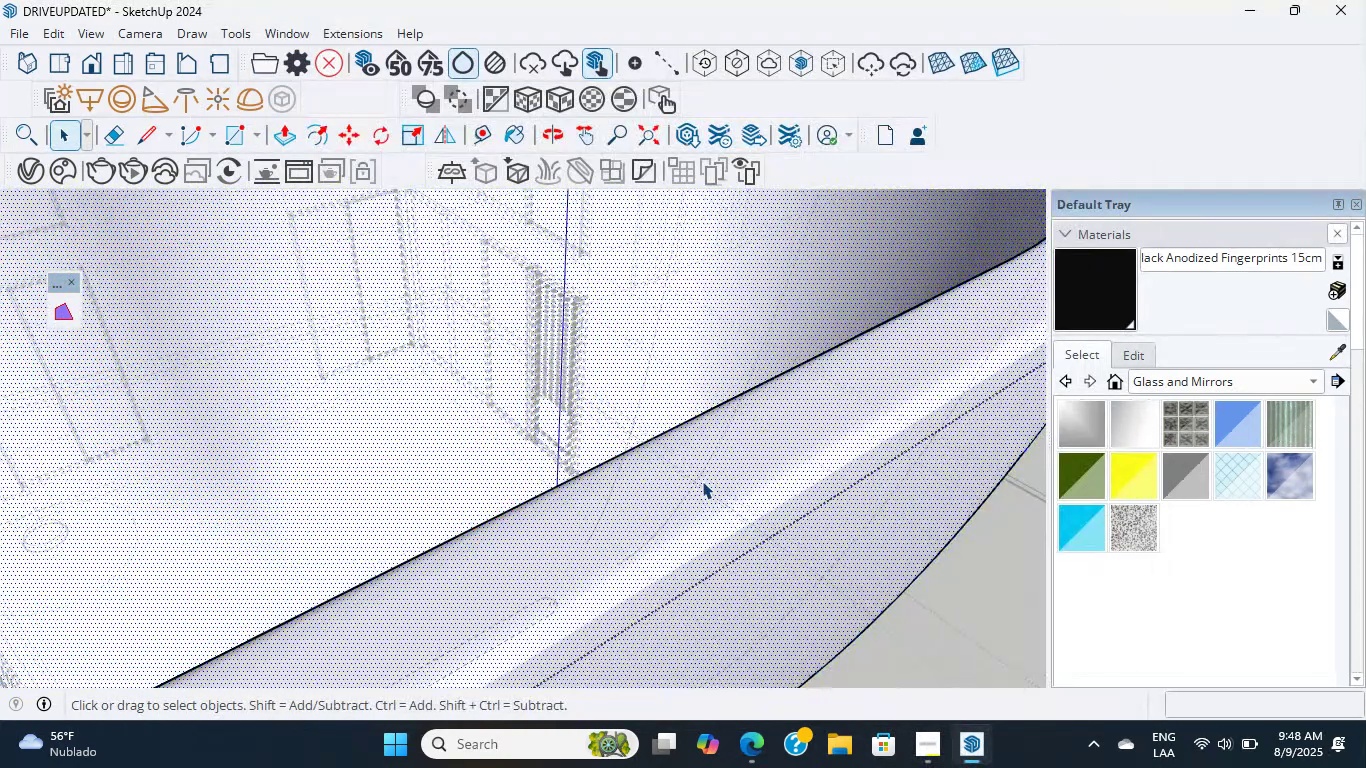 
triple_click([702, 481])
 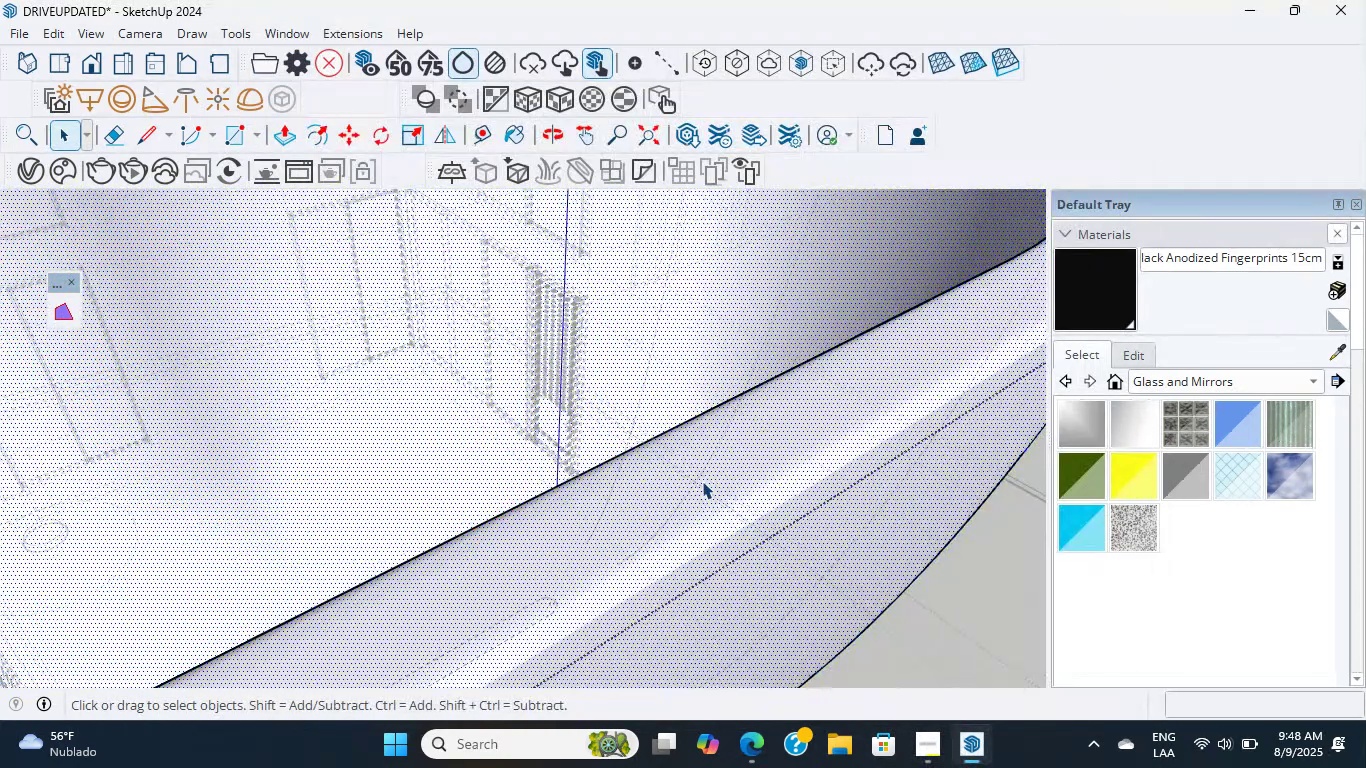 
triple_click([702, 481])
 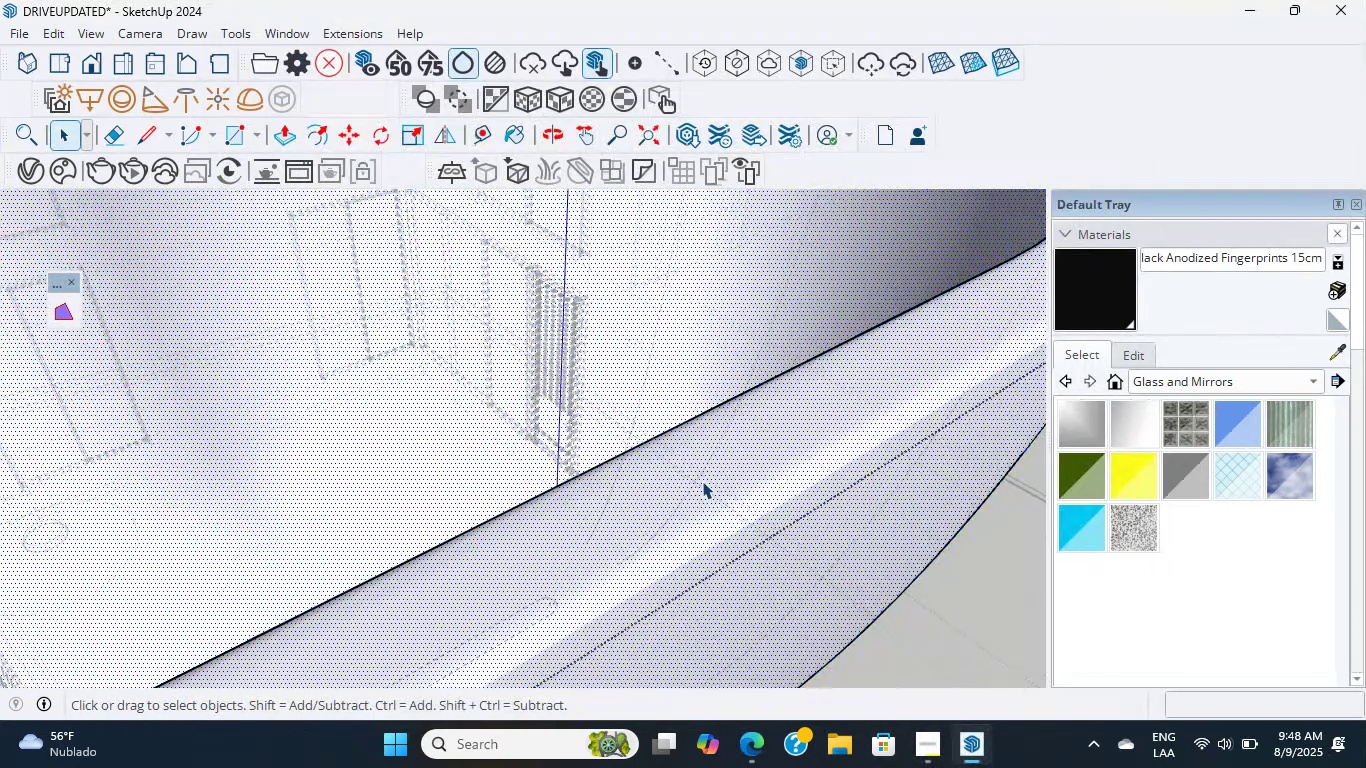 
triple_click([702, 481])
 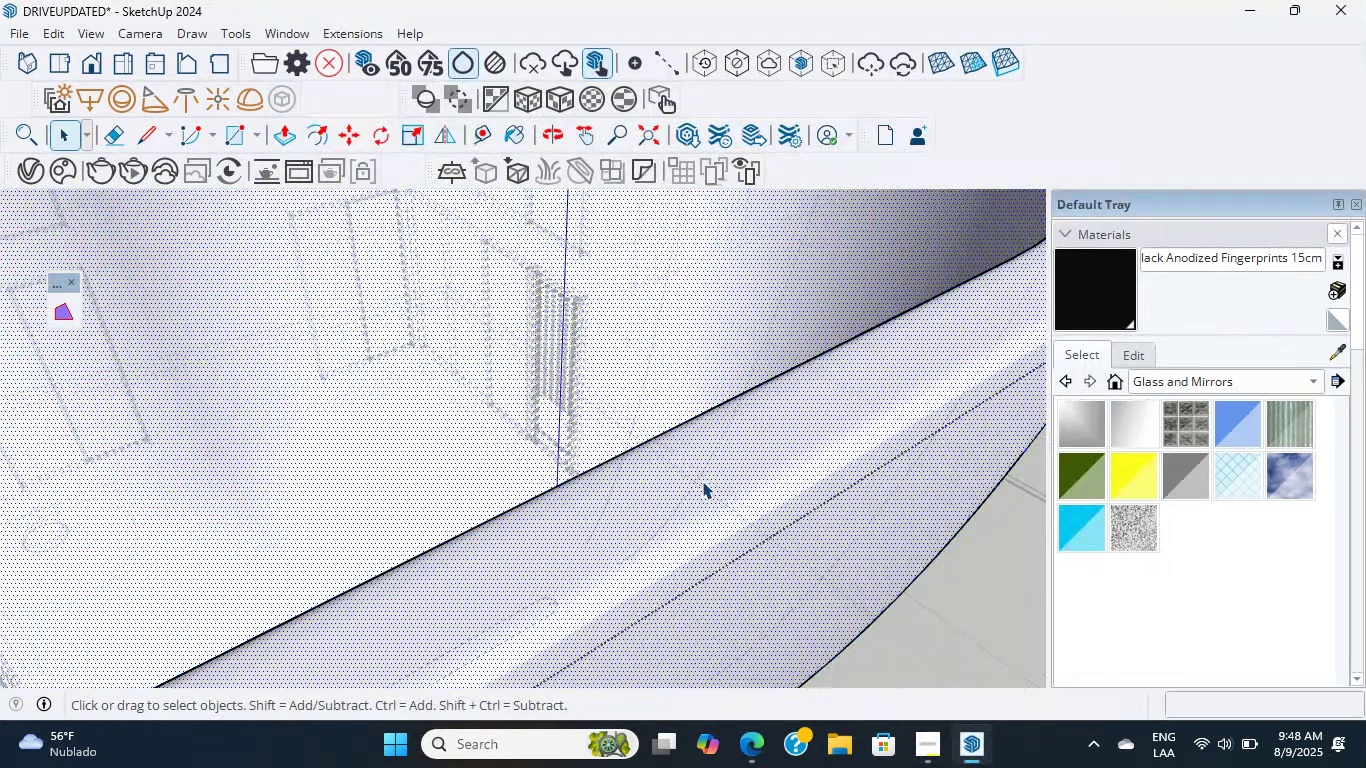 
triple_click([702, 481])
 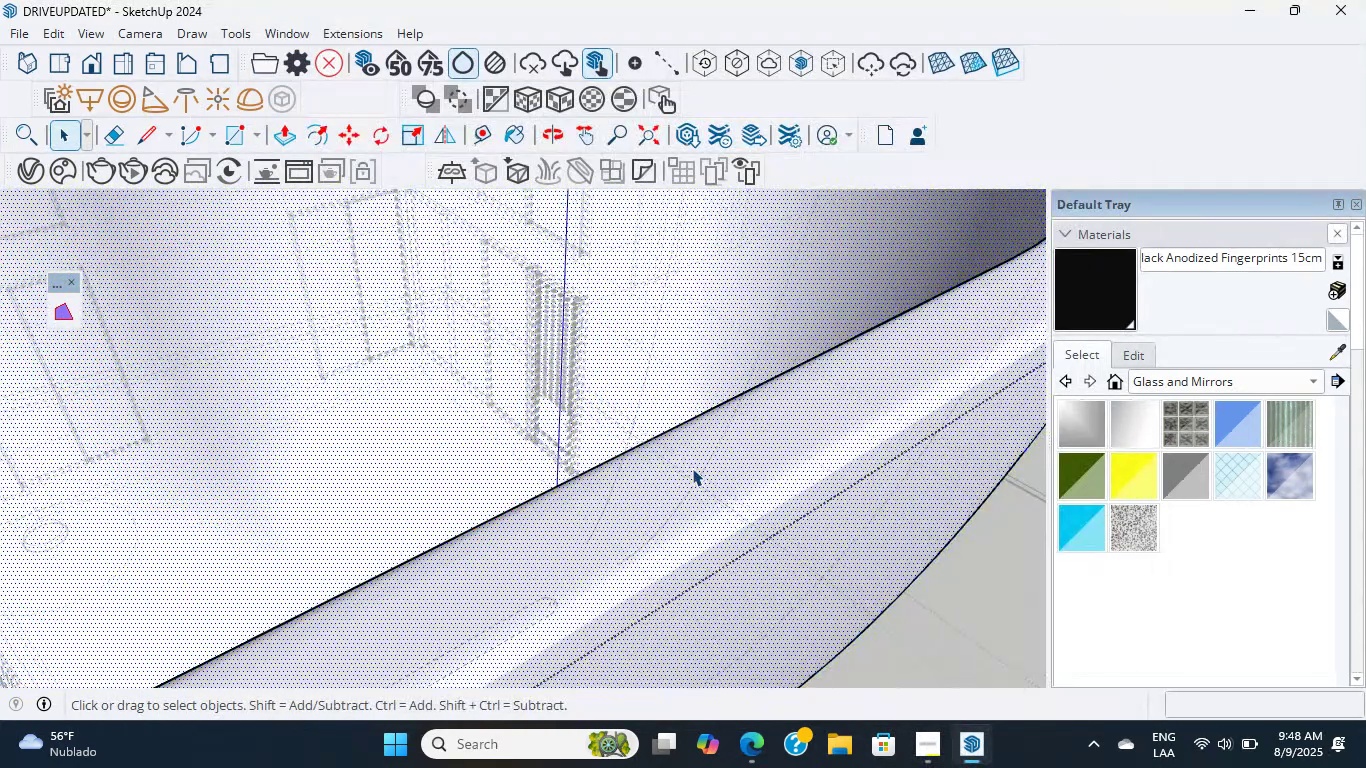 
scroll: coordinate [677, 439], scroll_direction: up, amount: 13.0
 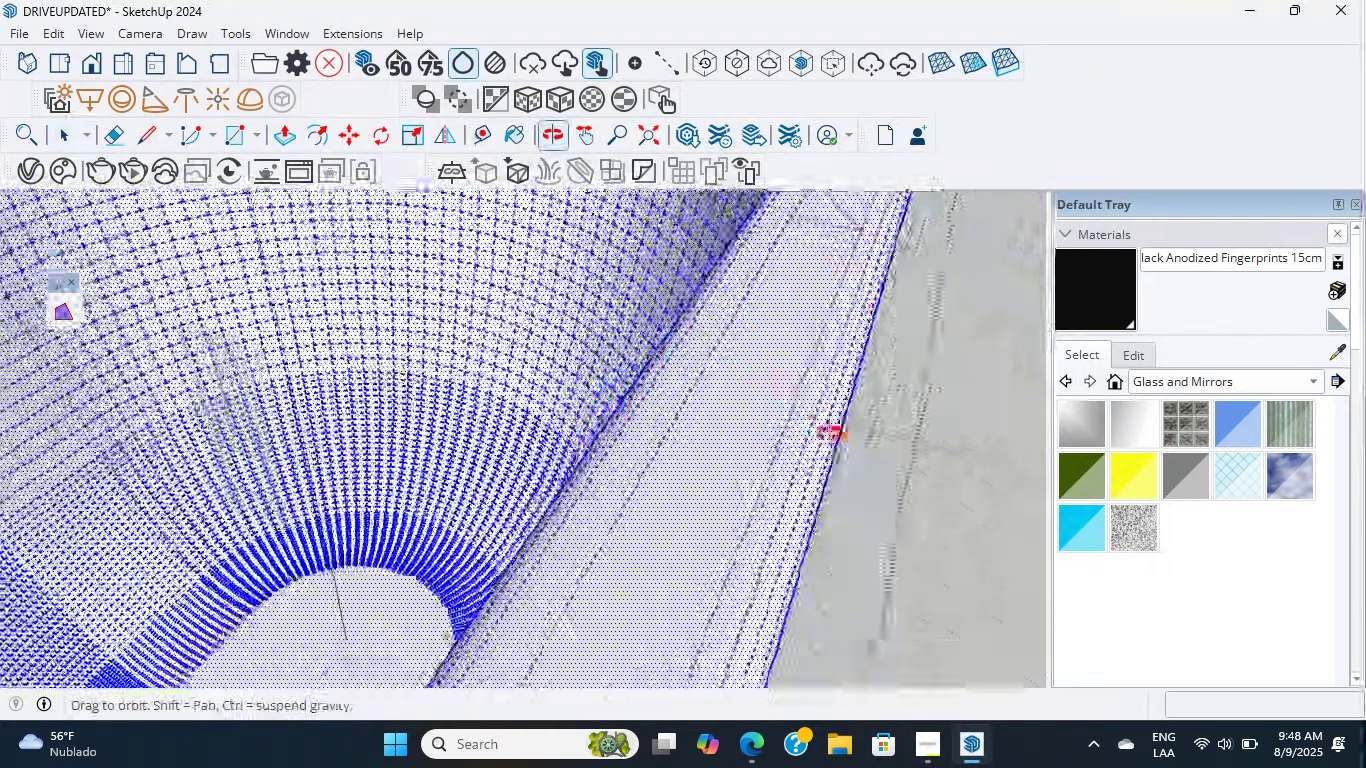 
hold_key(key=ShiftLeft, duration=1.41)
scroll: coordinate [603, 494], scroll_direction: up, amount: 10.0
 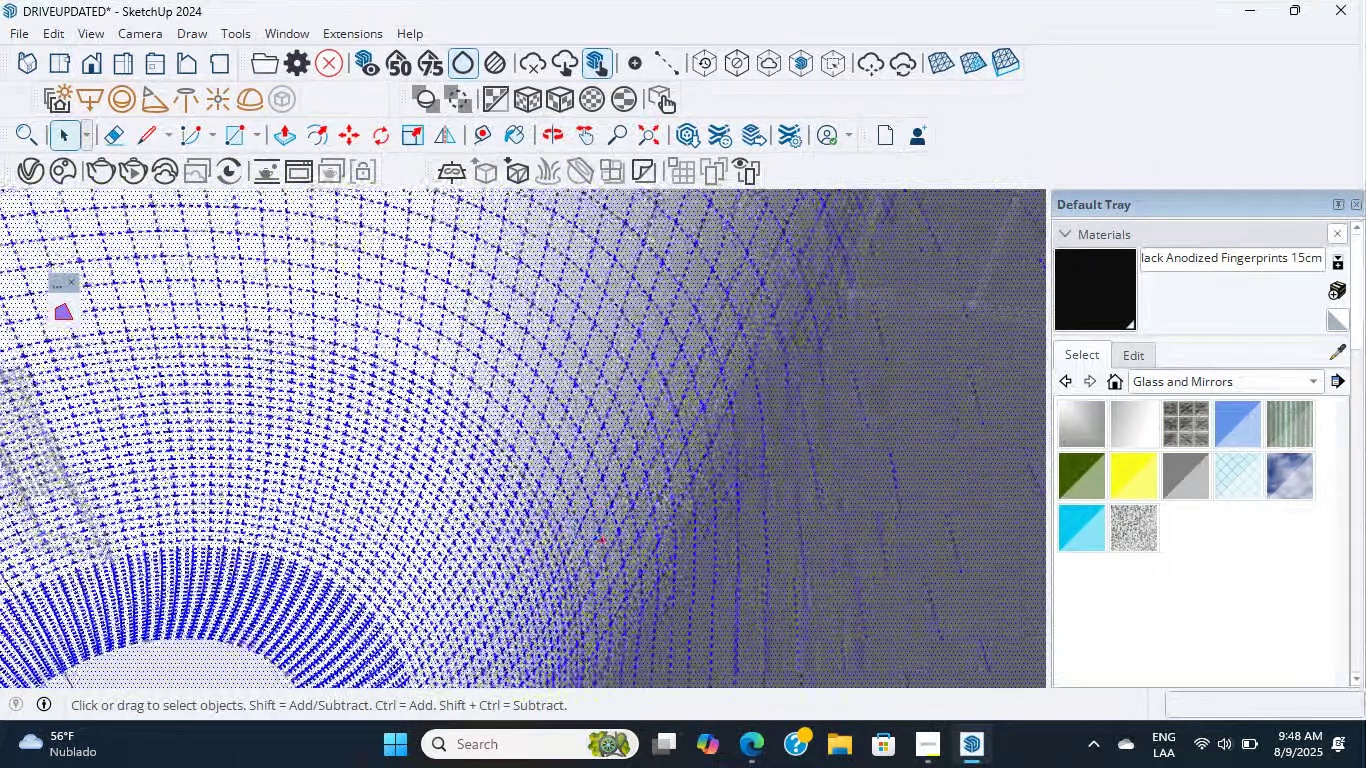 
hold_key(key=ShiftLeft, duration=0.31)
 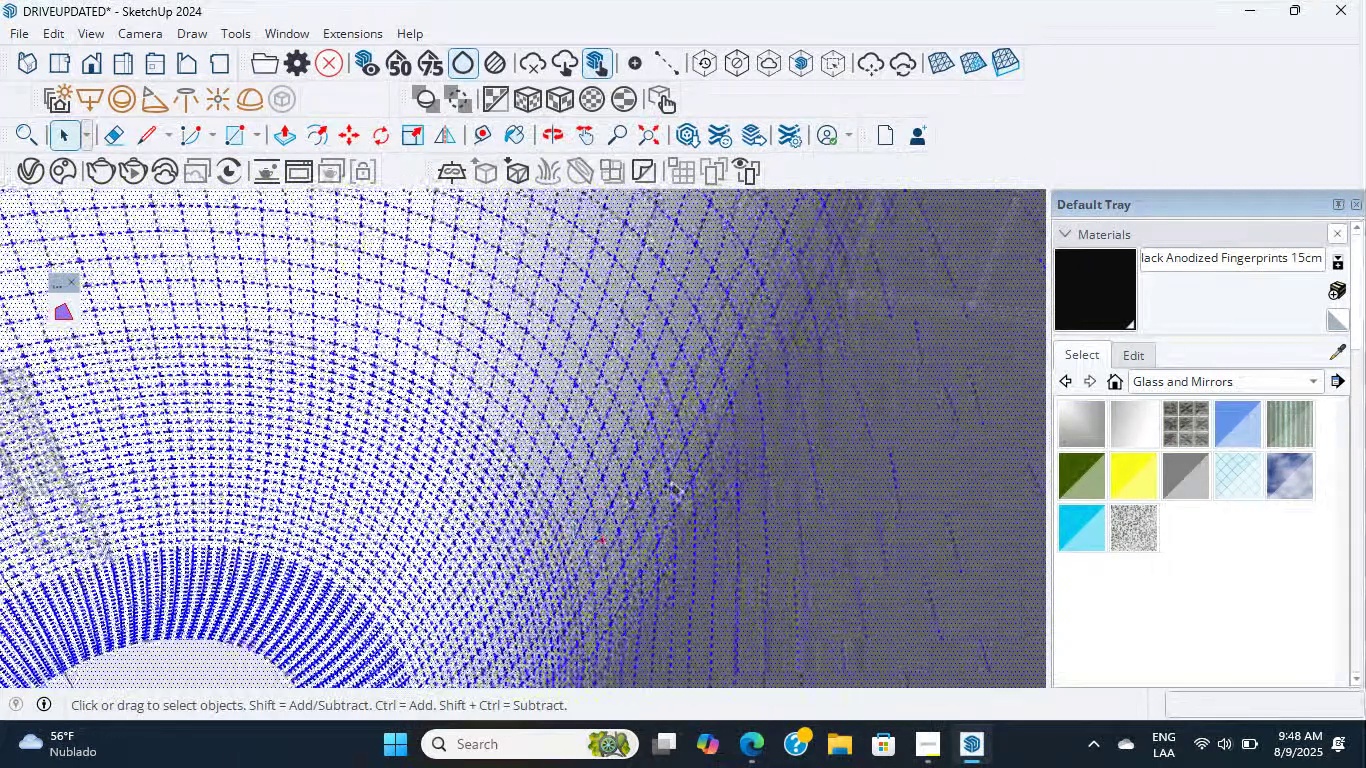 
left_click([671, 481])
 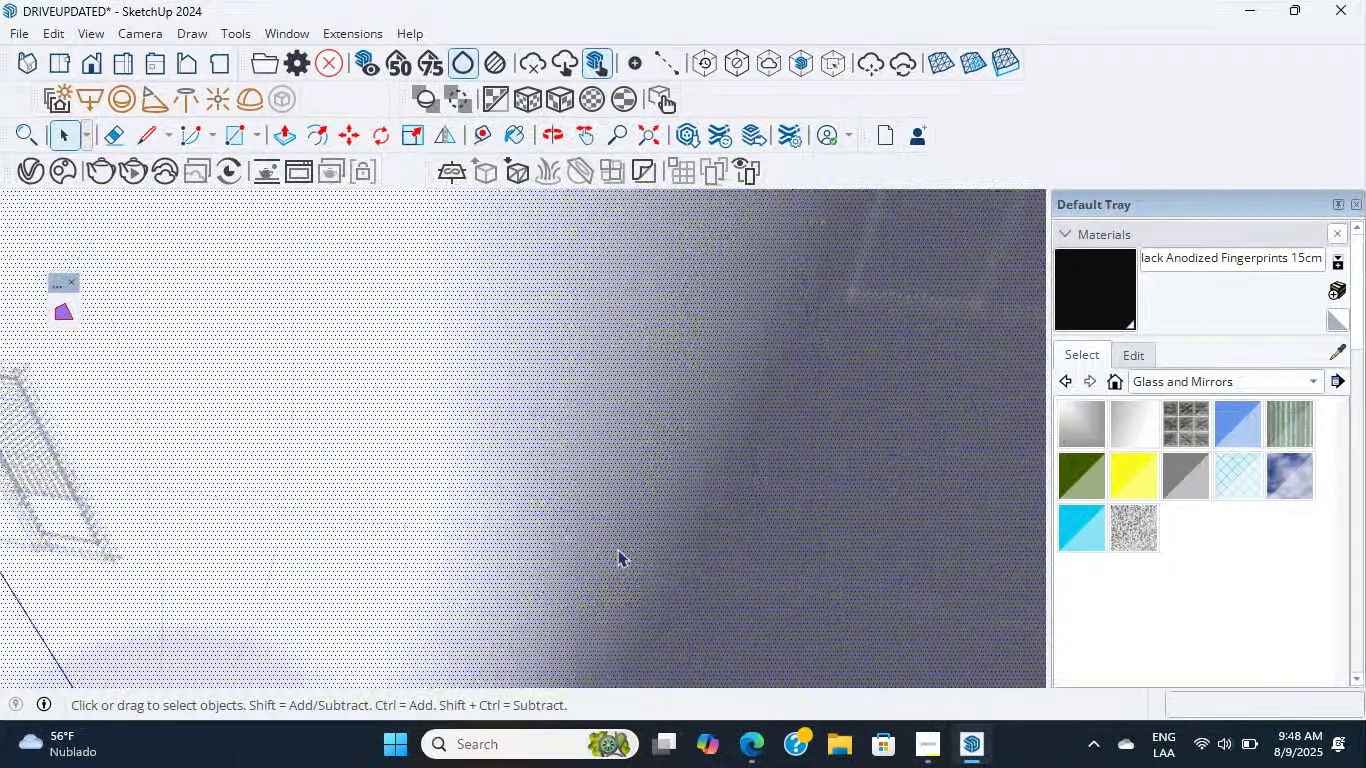 
double_click([617, 549])
 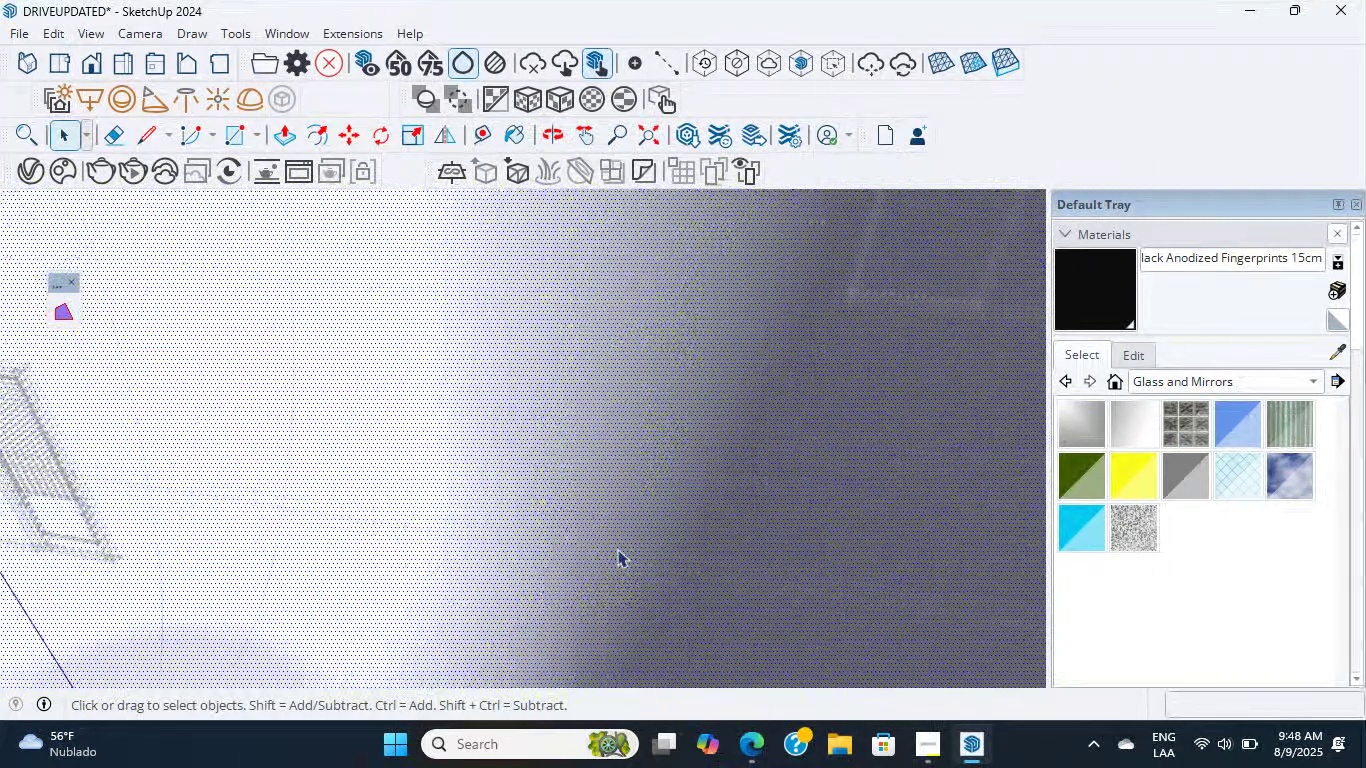 
triple_click([617, 549])
 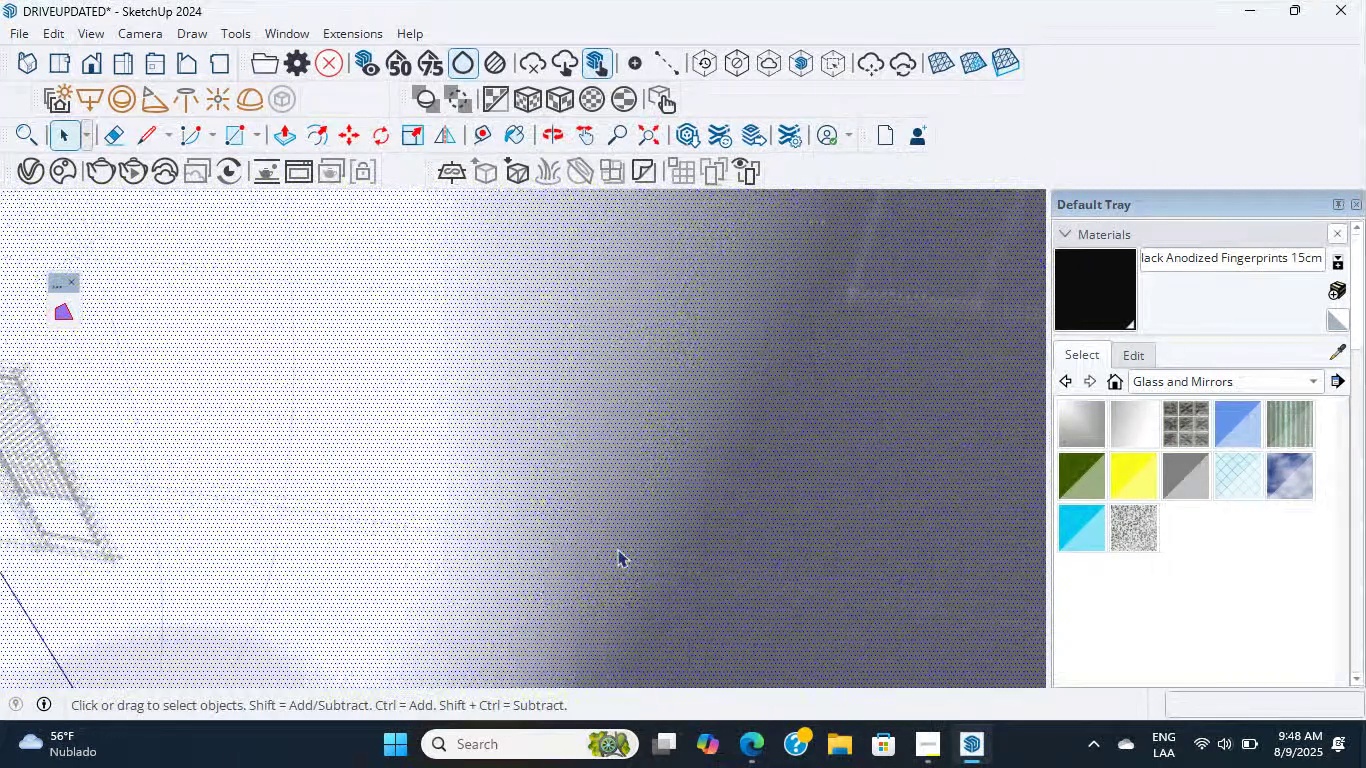 
triple_click([617, 549])
 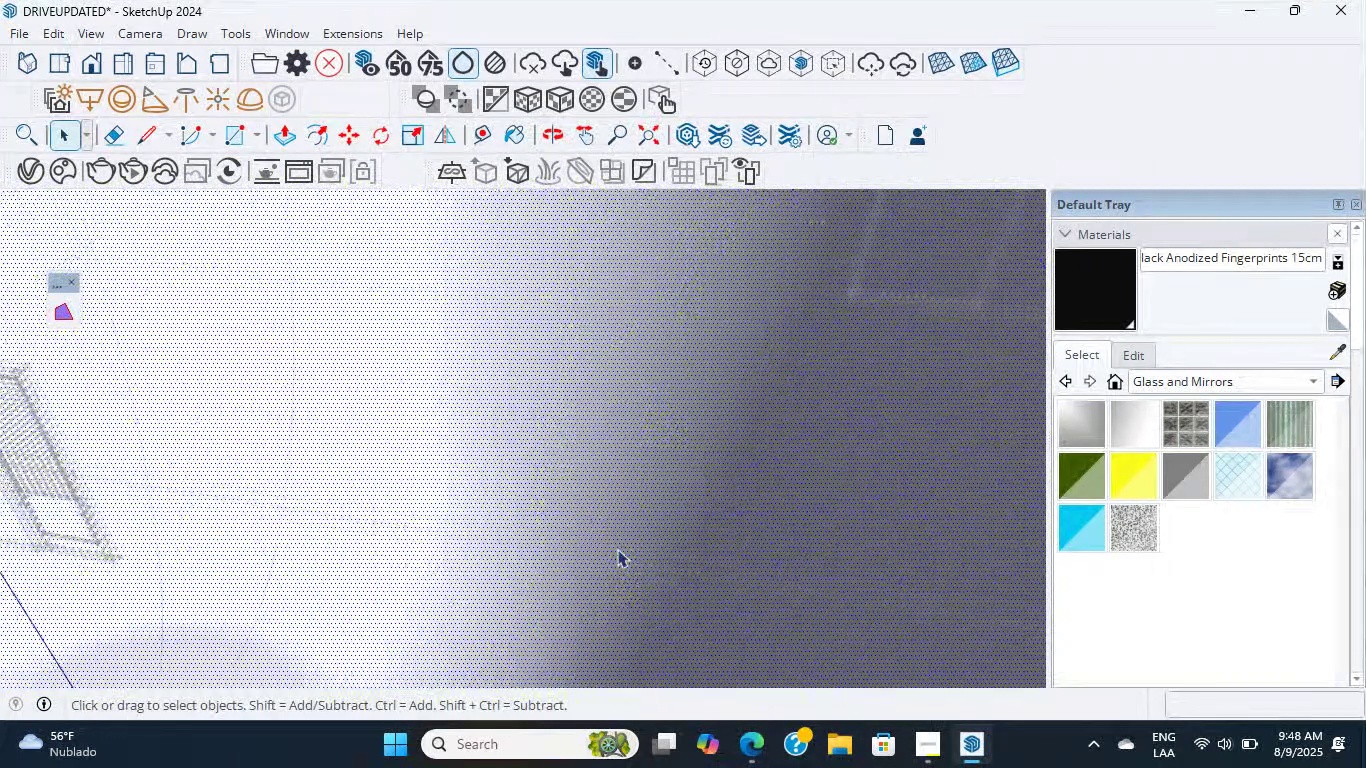 
triple_click([617, 549])
 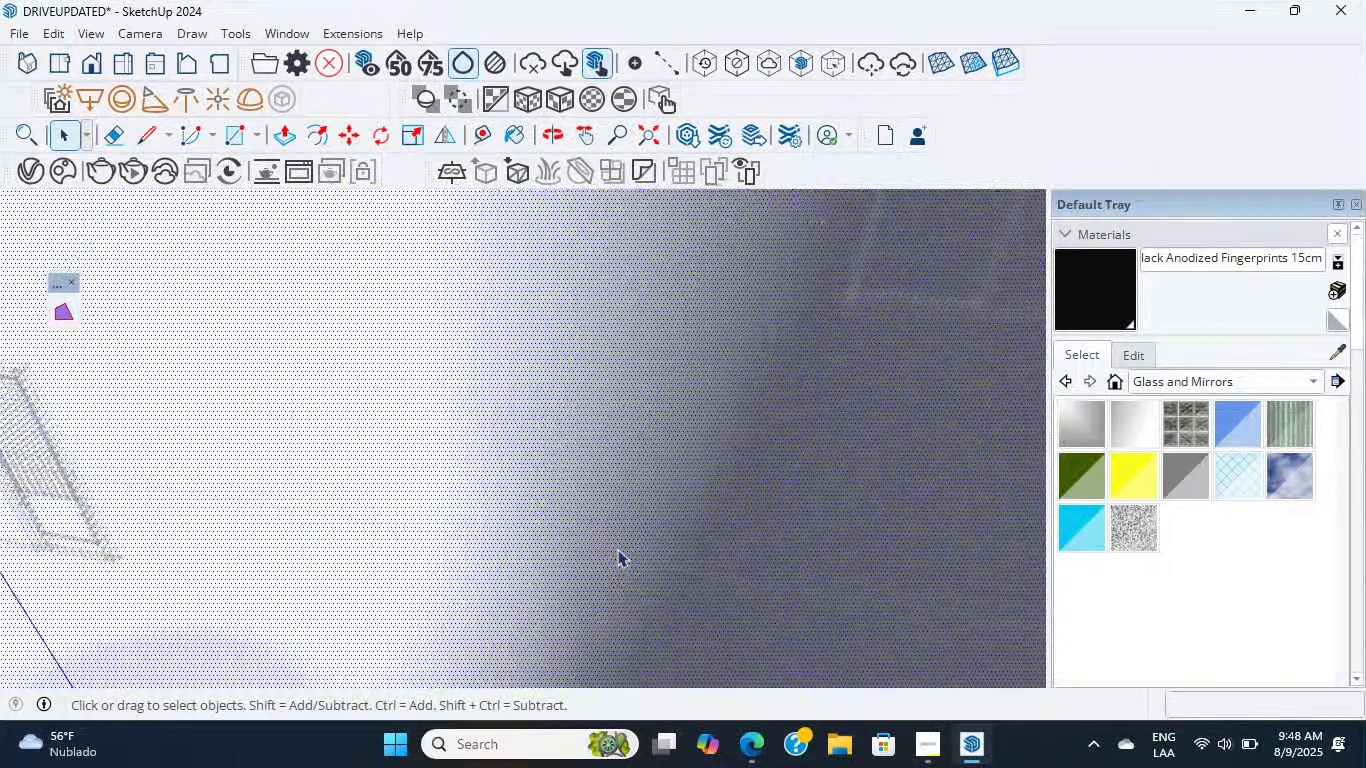 
triple_click([617, 549])
 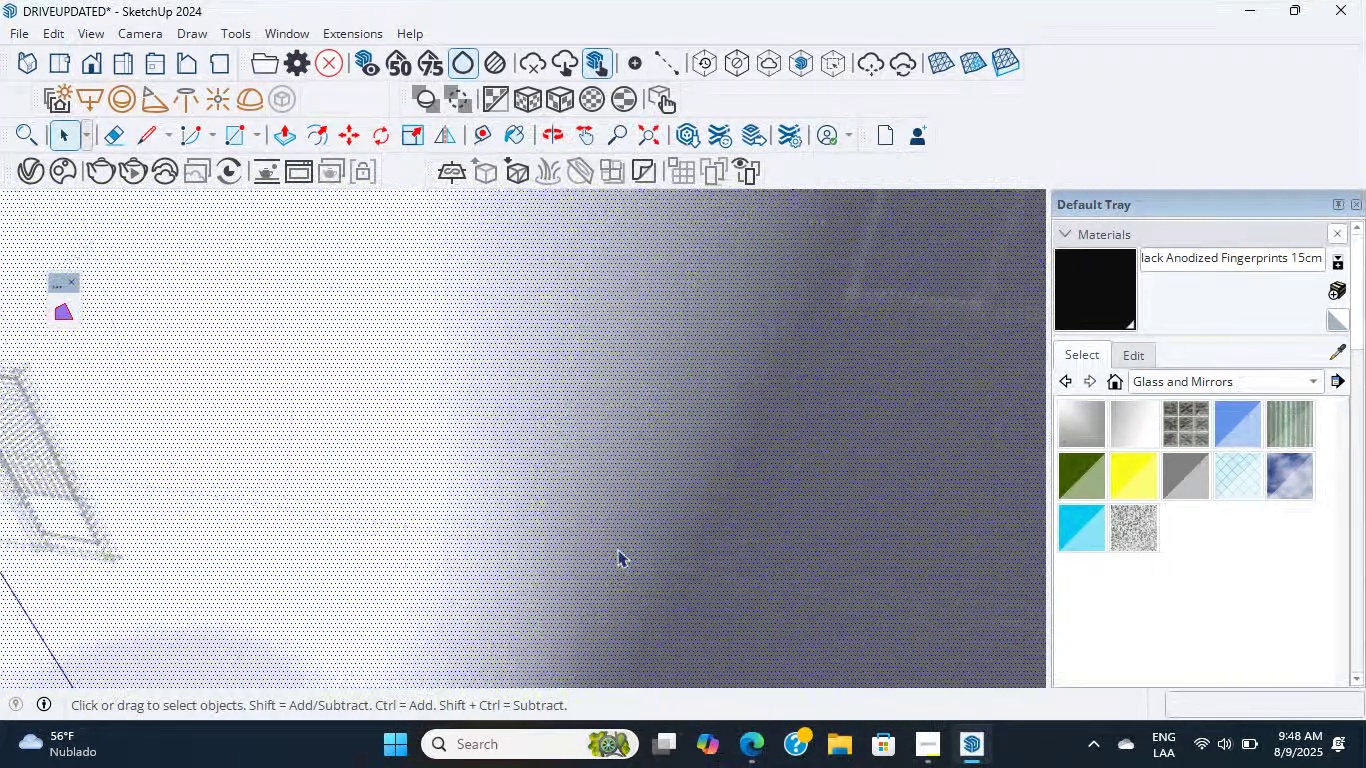 
triple_click([617, 549])
 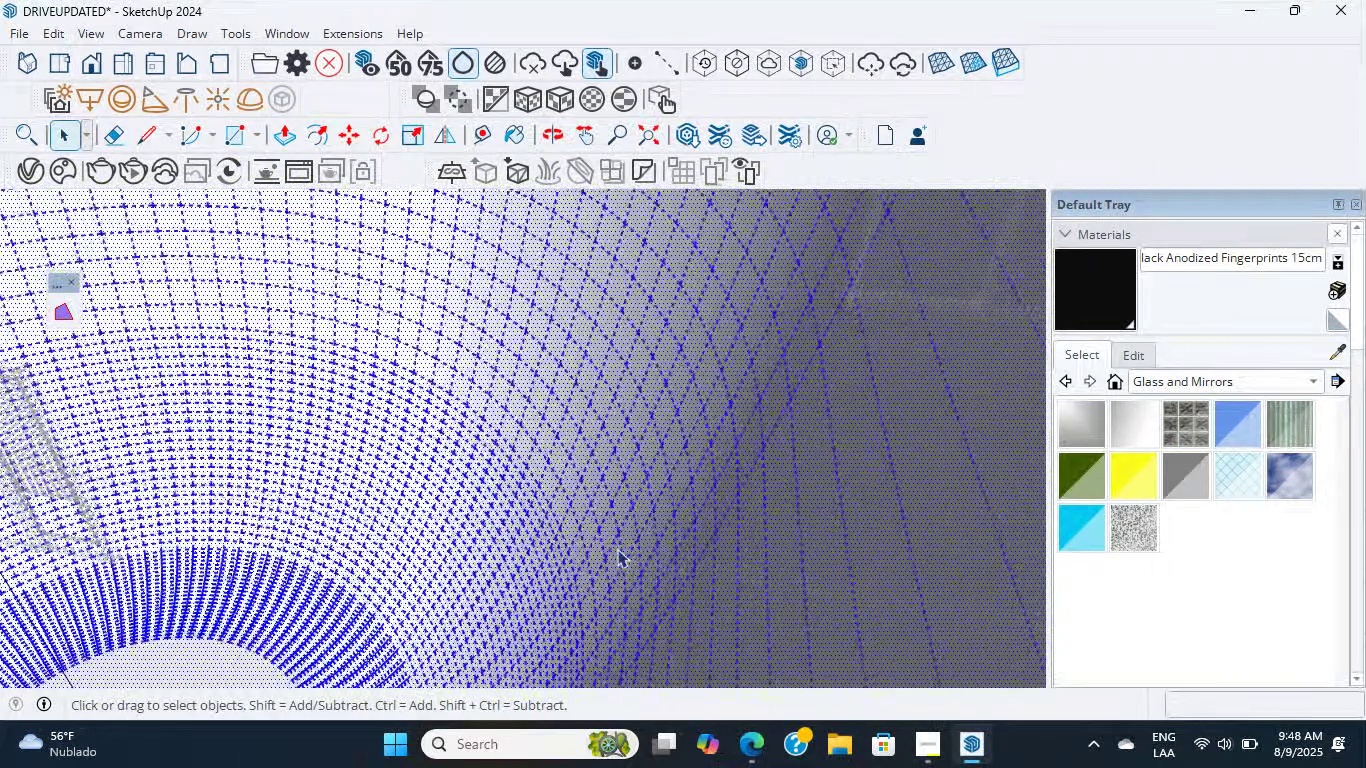 
left_click([617, 549])
 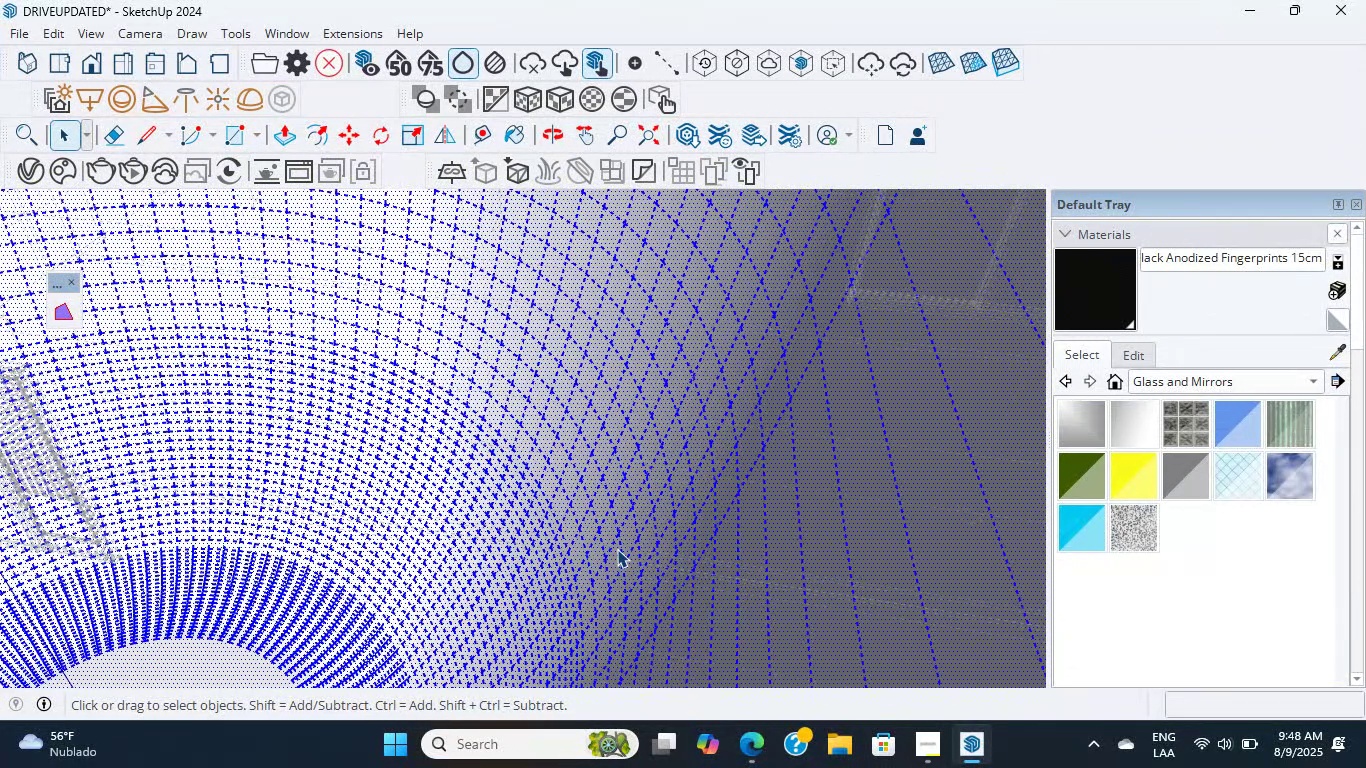 
wait(11.24)
 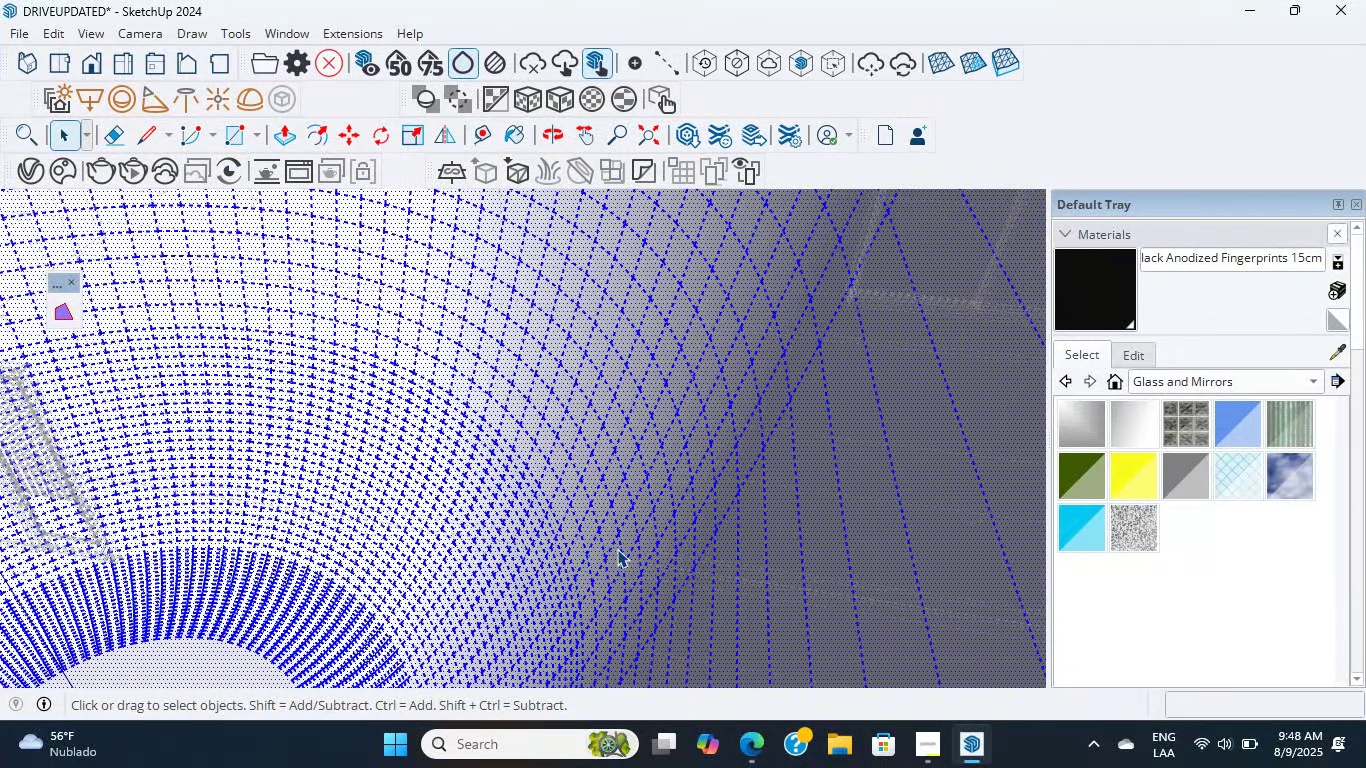 
scroll: coordinate [617, 549], scroll_direction: up, amount: 3.0
 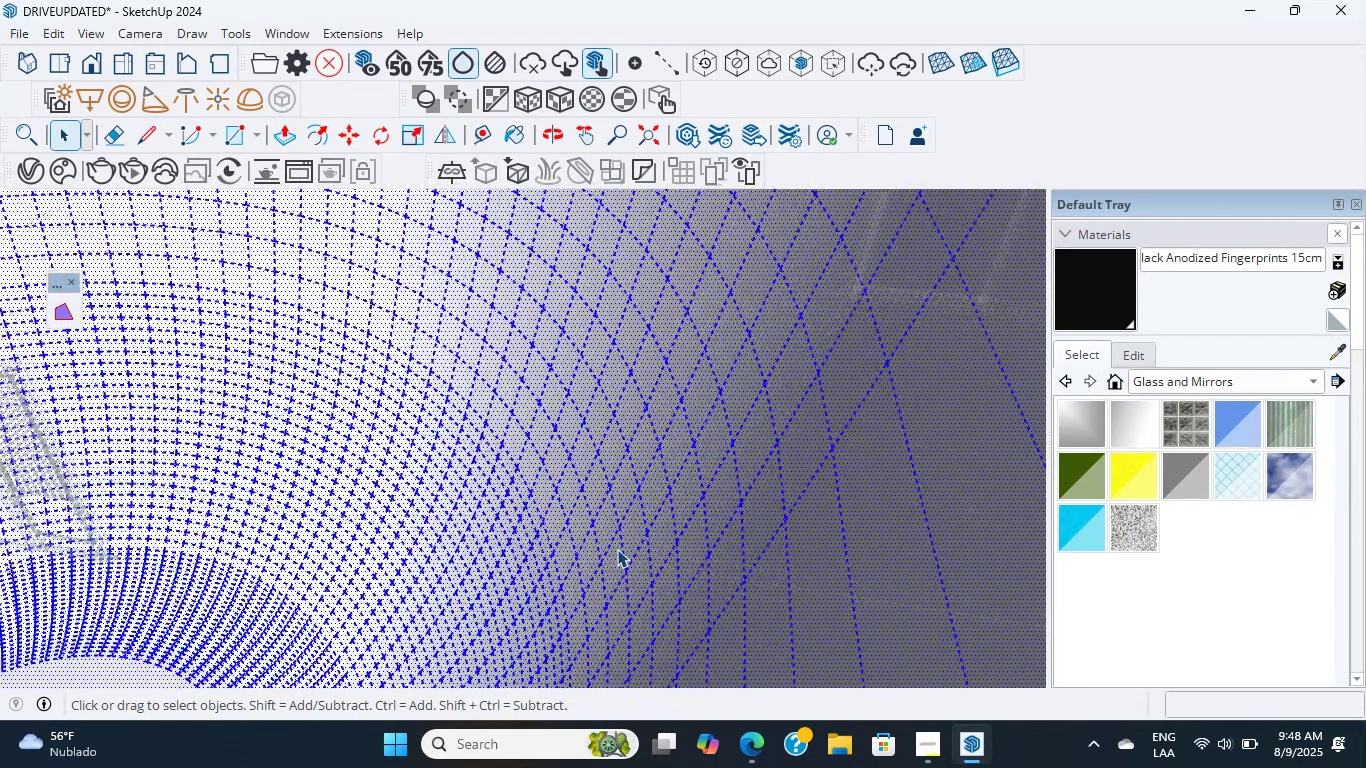 
wait(5.07)
 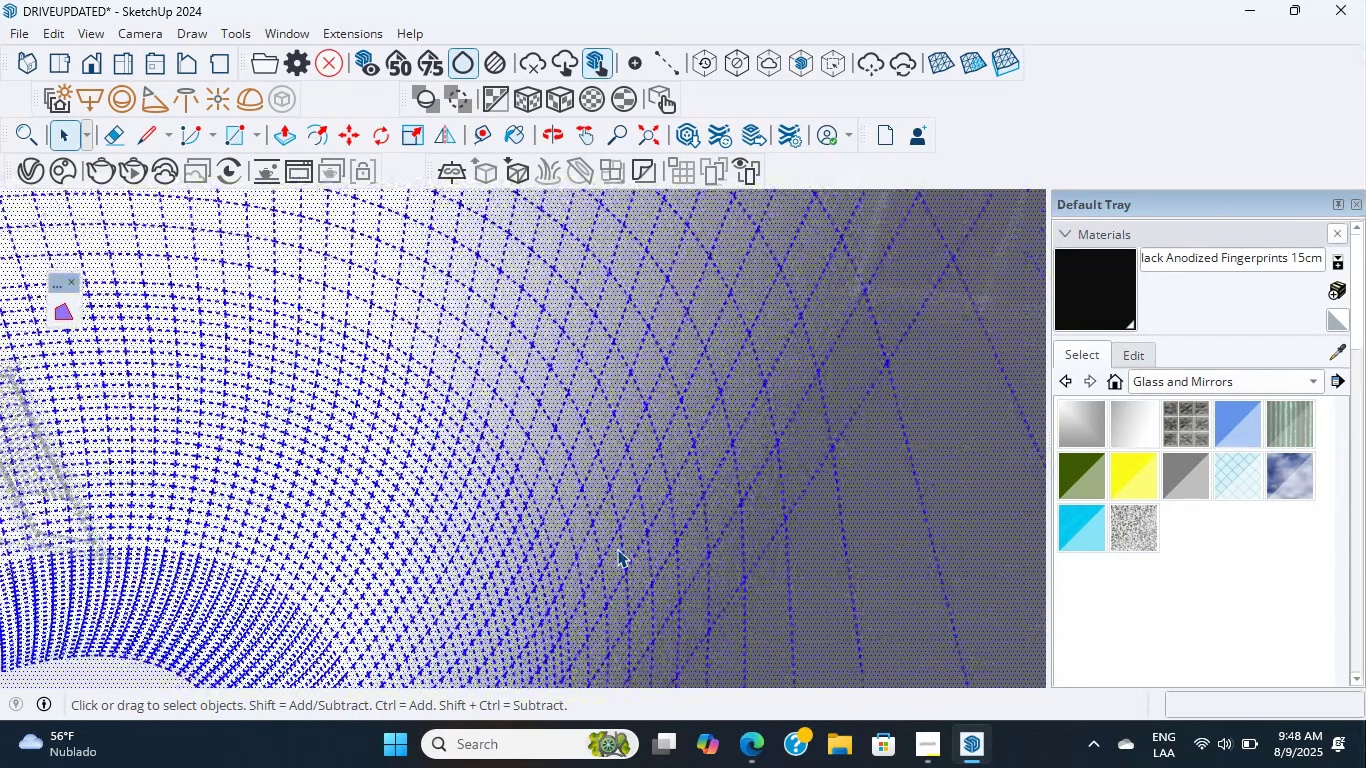 
scroll: coordinate [617, 549], scroll_direction: up, amount: 12.0
 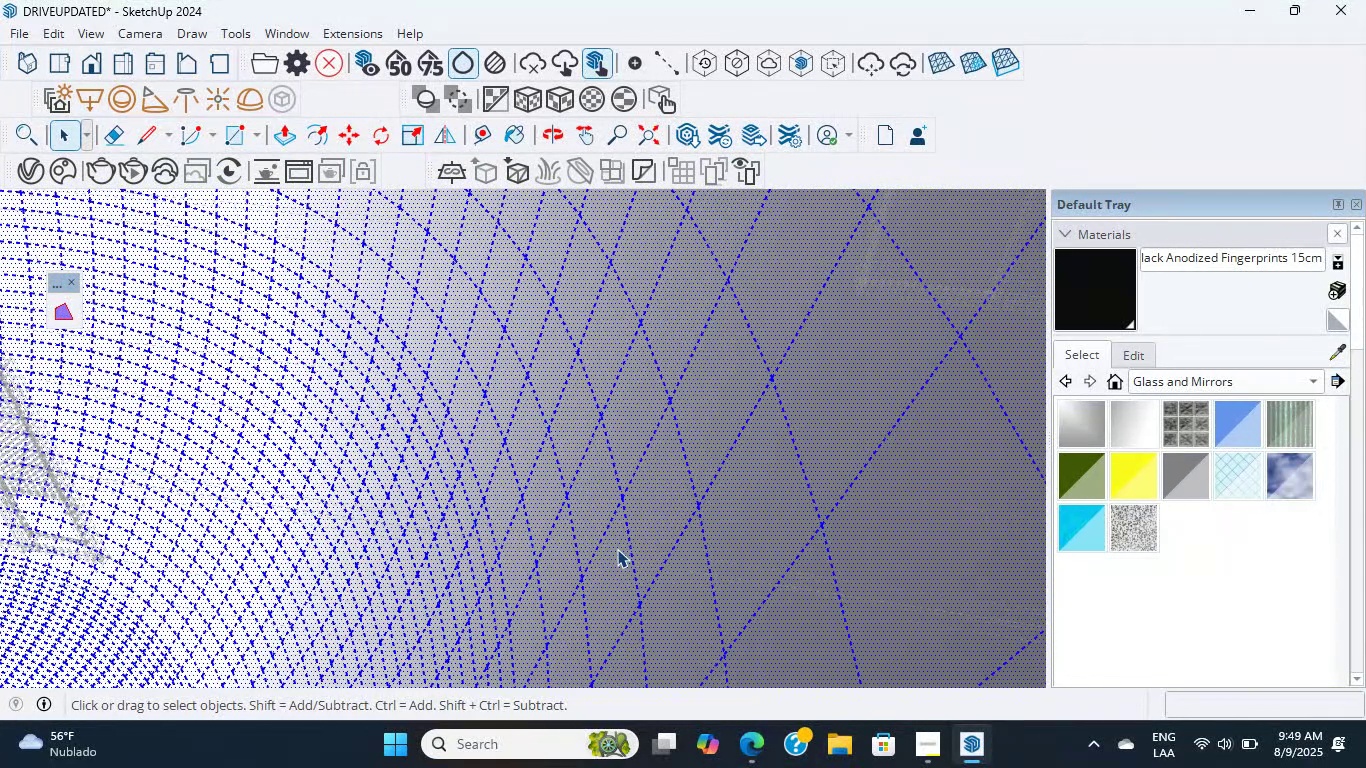 
wait(9.56)
 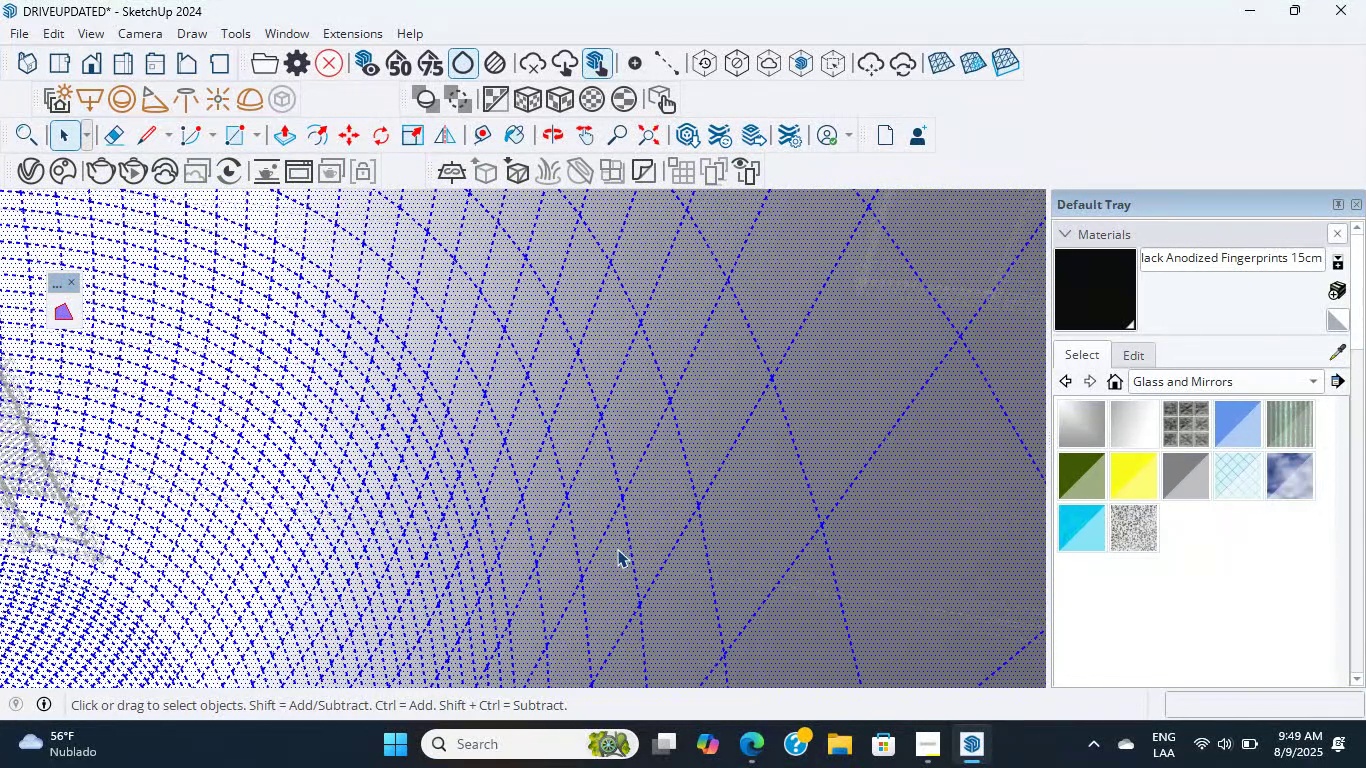 
scroll: coordinate [617, 549], scroll_direction: up, amount: 3.0
 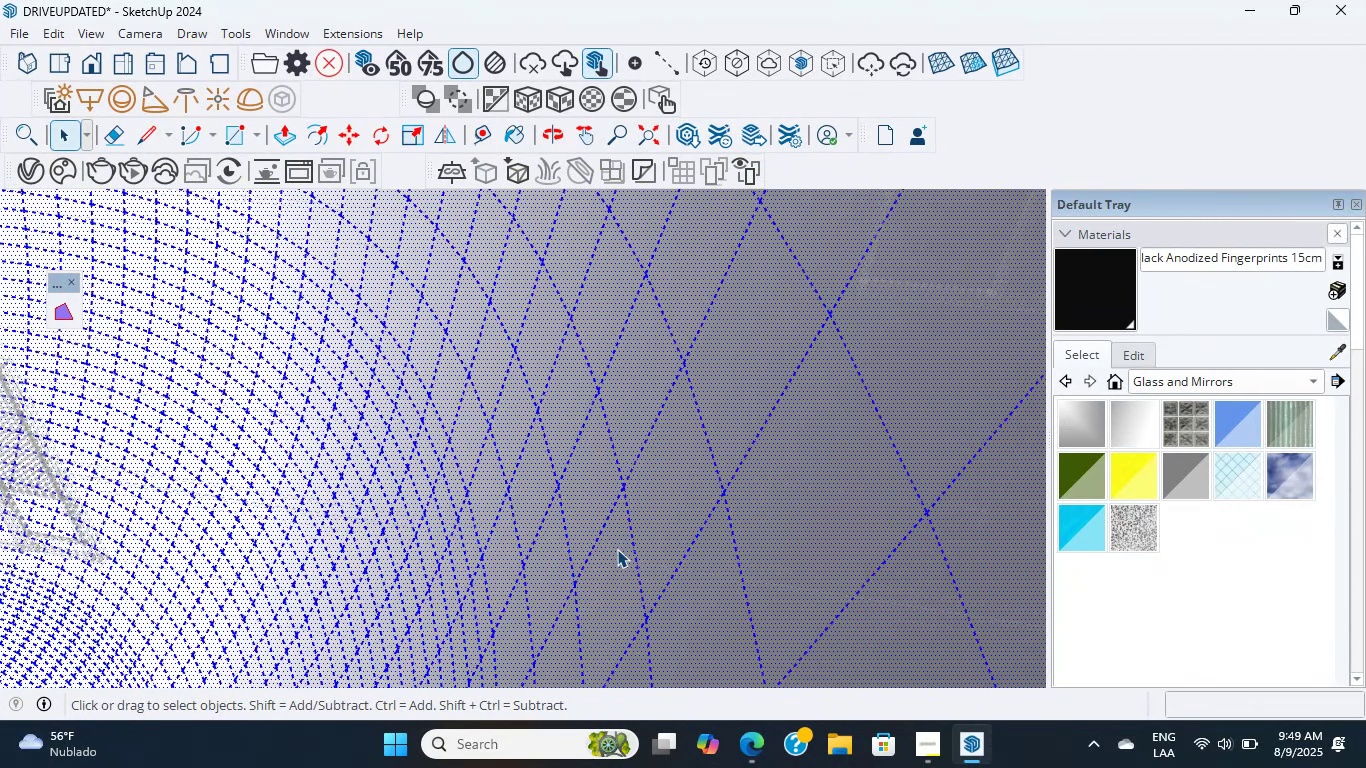 
scroll: coordinate [617, 549], scroll_direction: down, amount: 1.0
 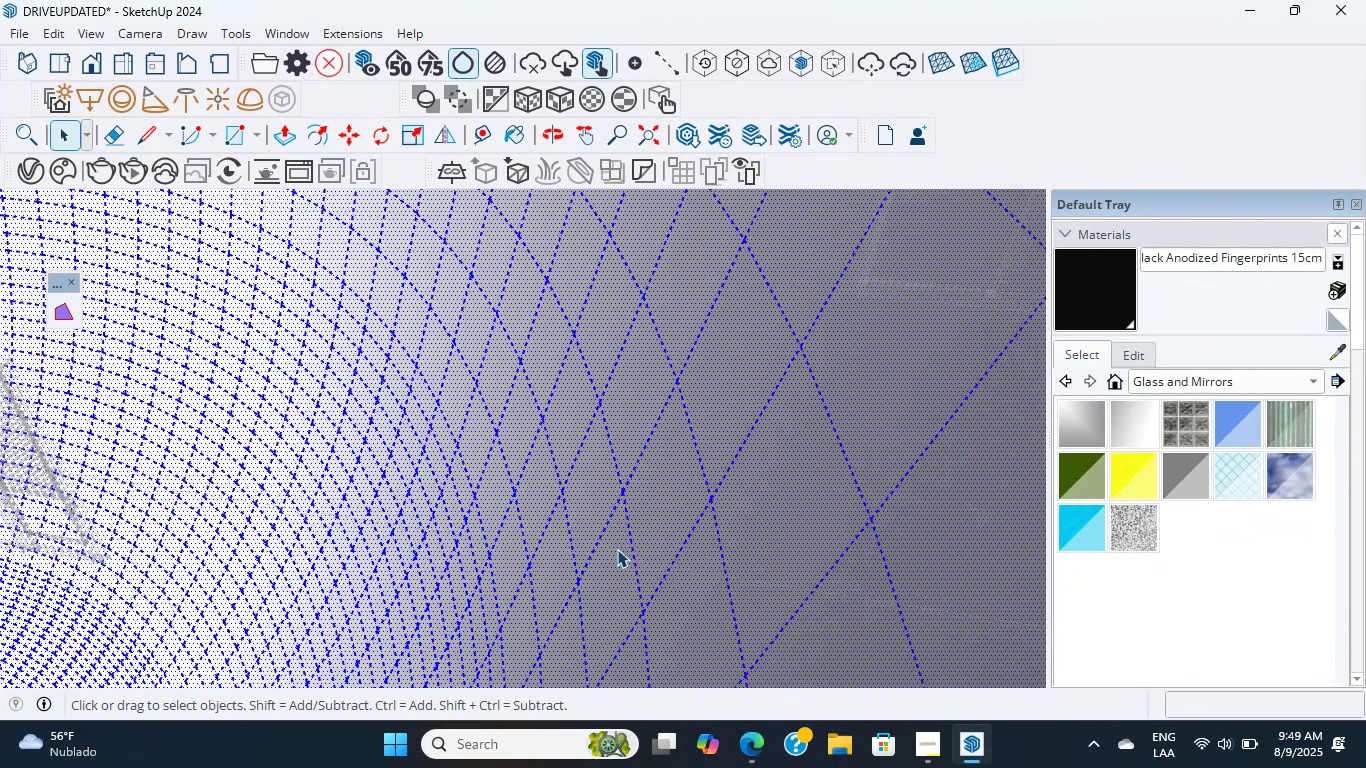 
scroll: coordinate [617, 549], scroll_direction: up, amount: 1.0
 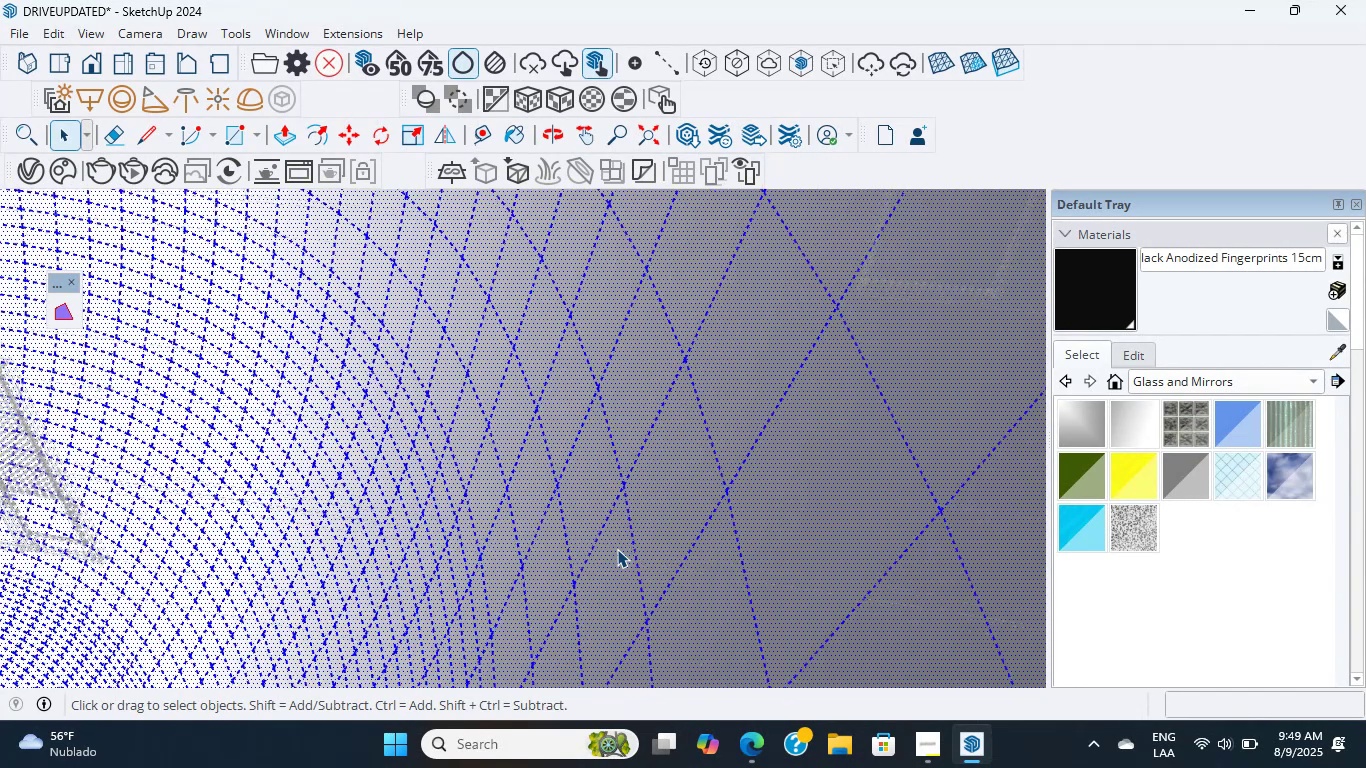 
double_click([617, 549])
 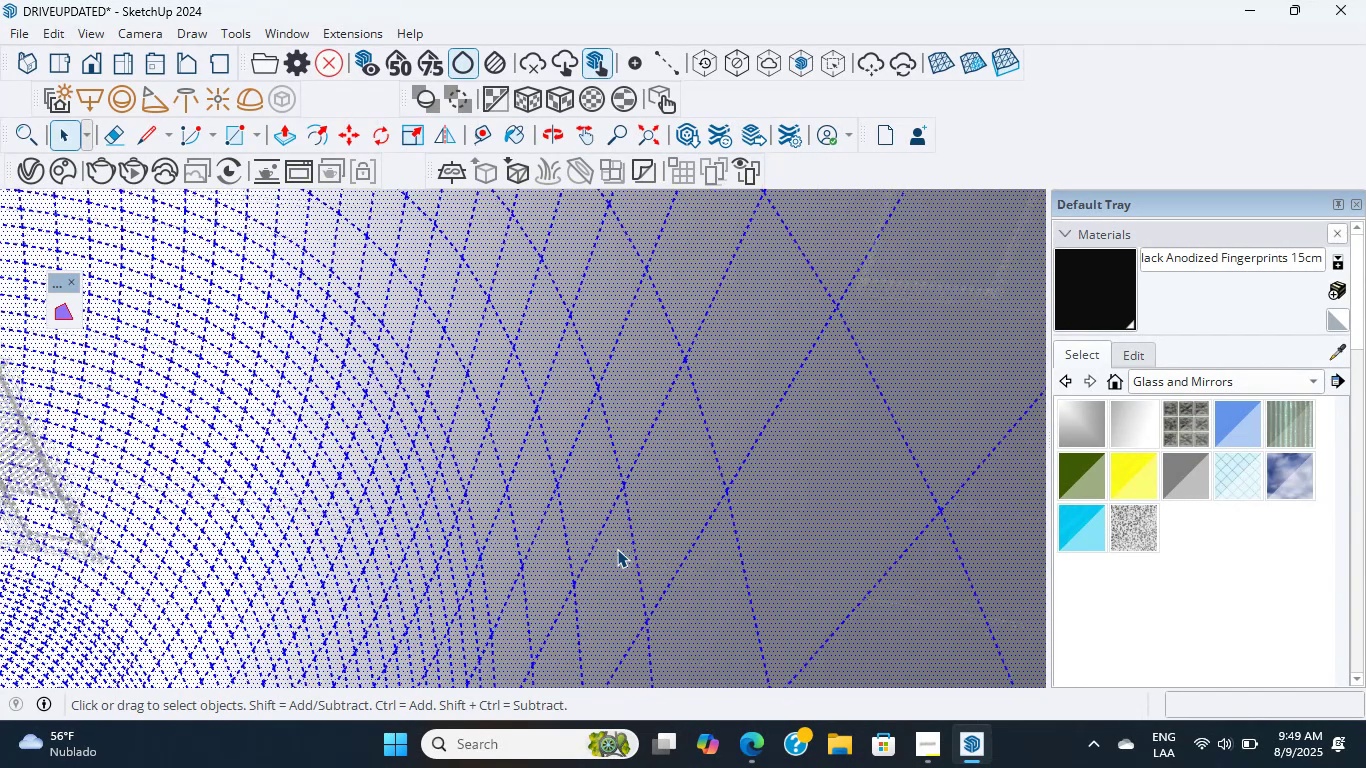 
triple_click([617, 549])
 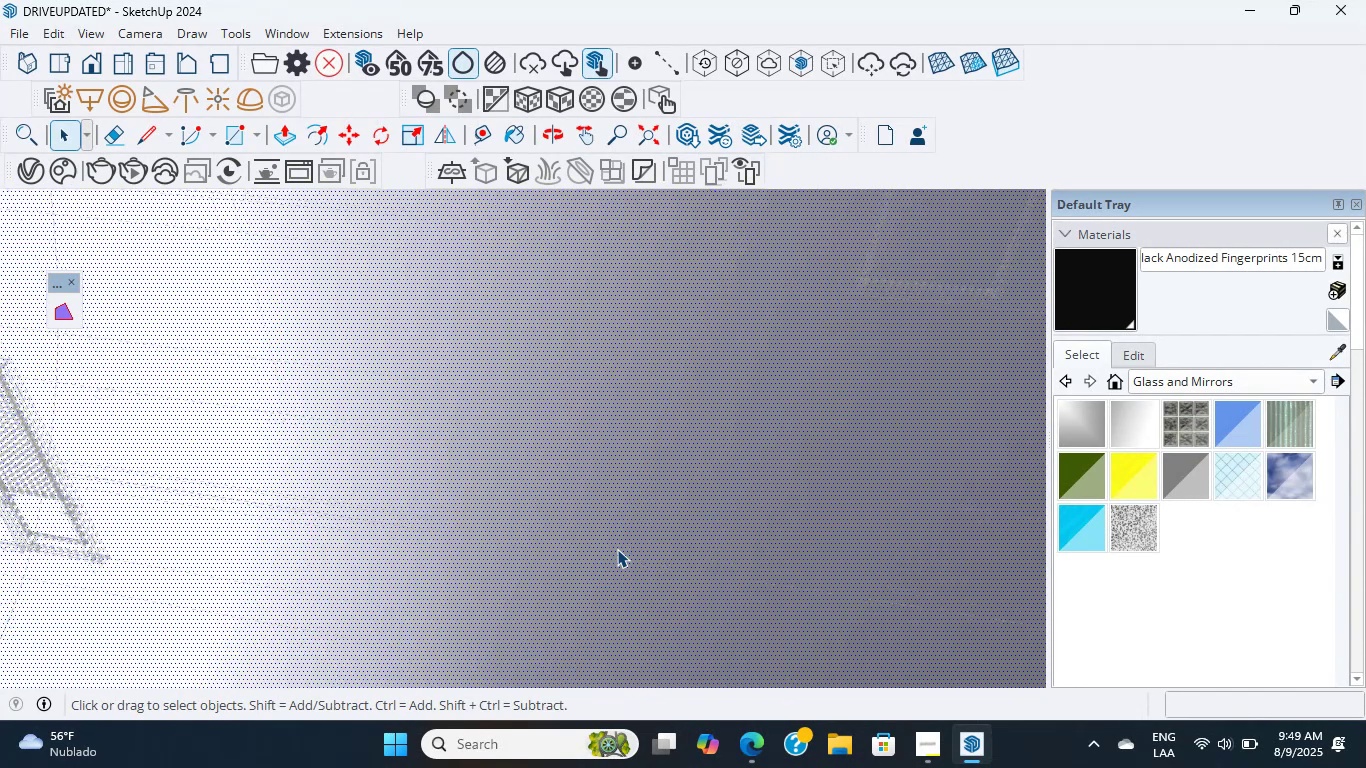 
triple_click([617, 549])
 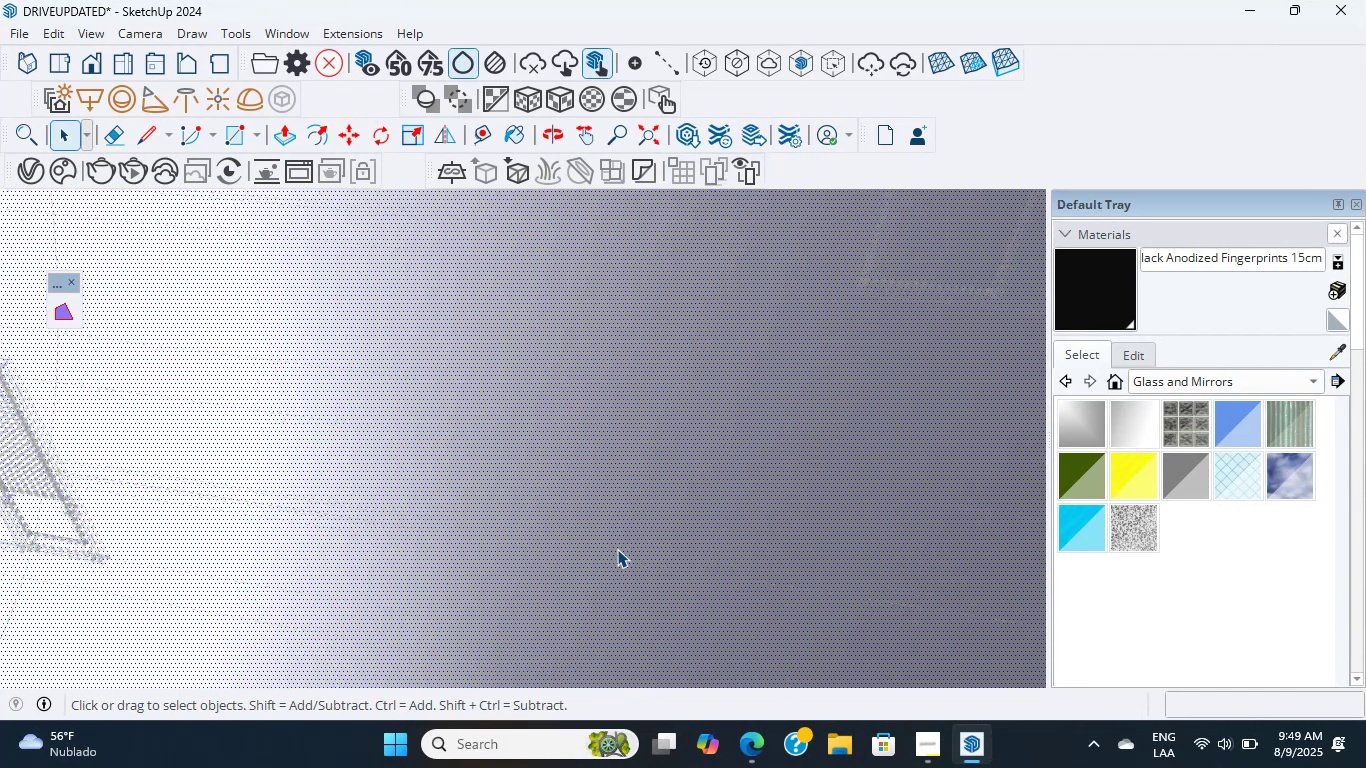 
triple_click([617, 549])
 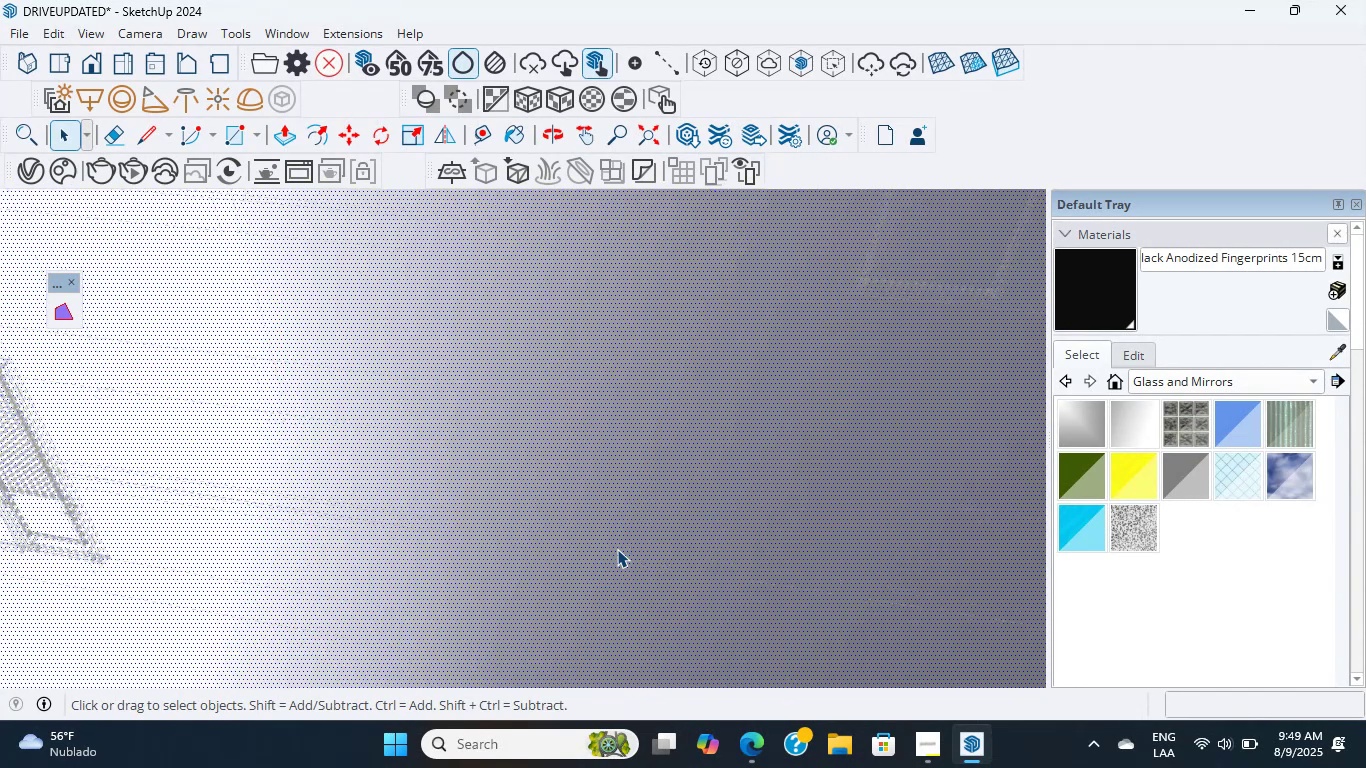 
triple_click([617, 549])
 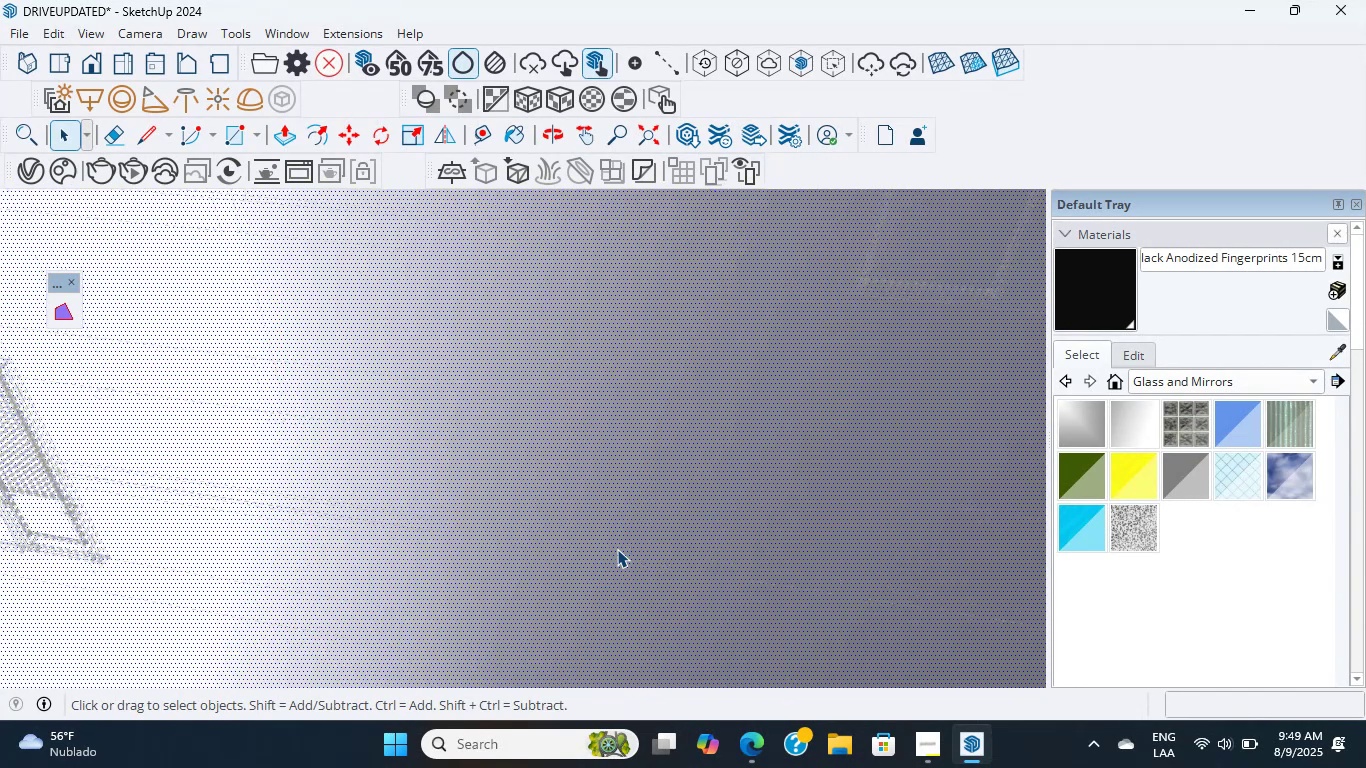 
triple_click([617, 549])
 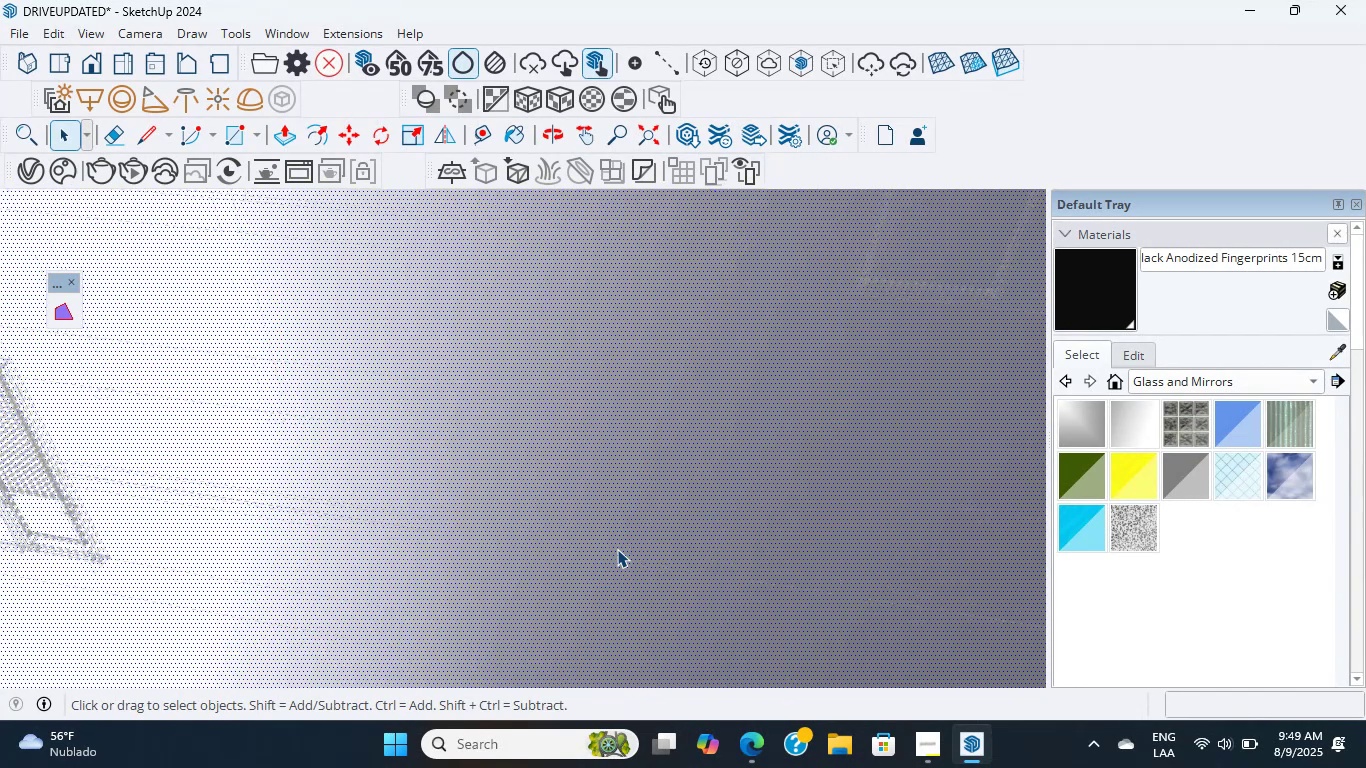 
triple_click([617, 549])
 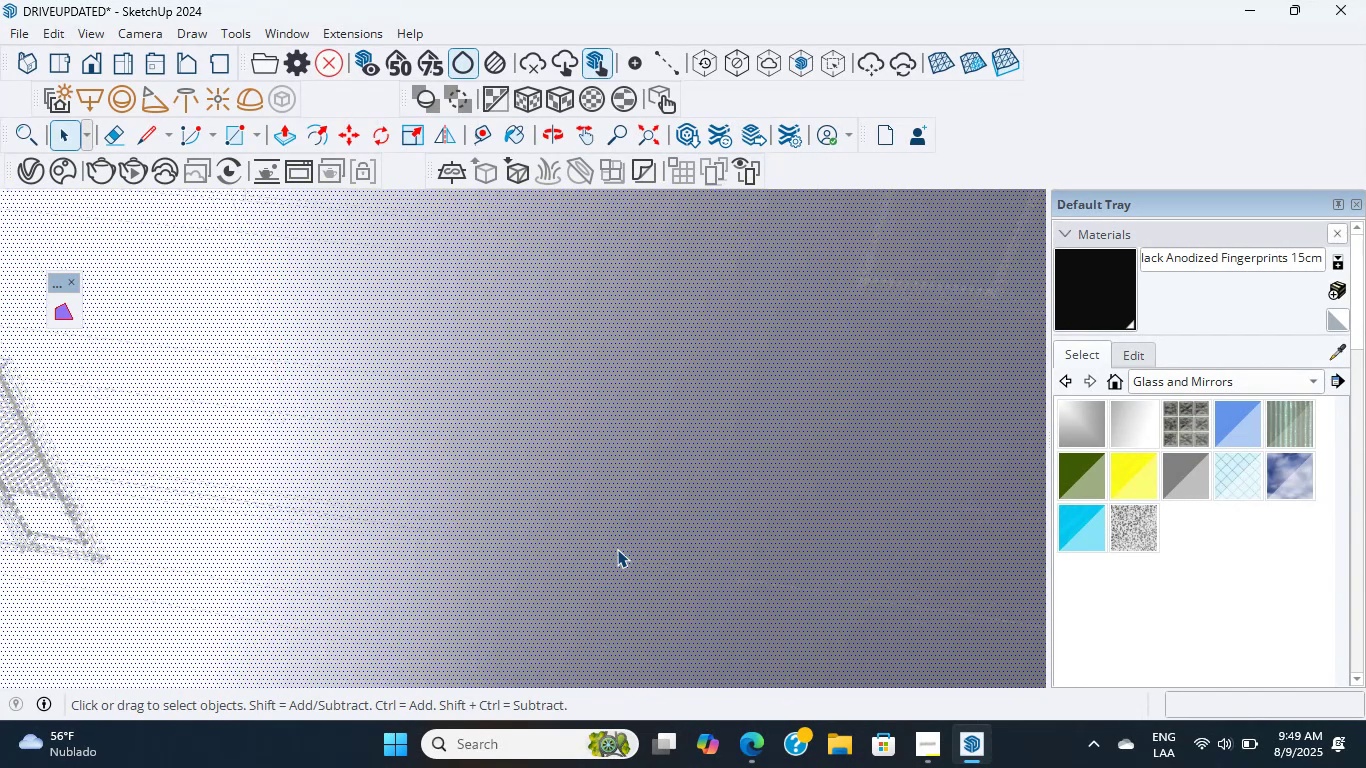 
double_click([617, 549])
 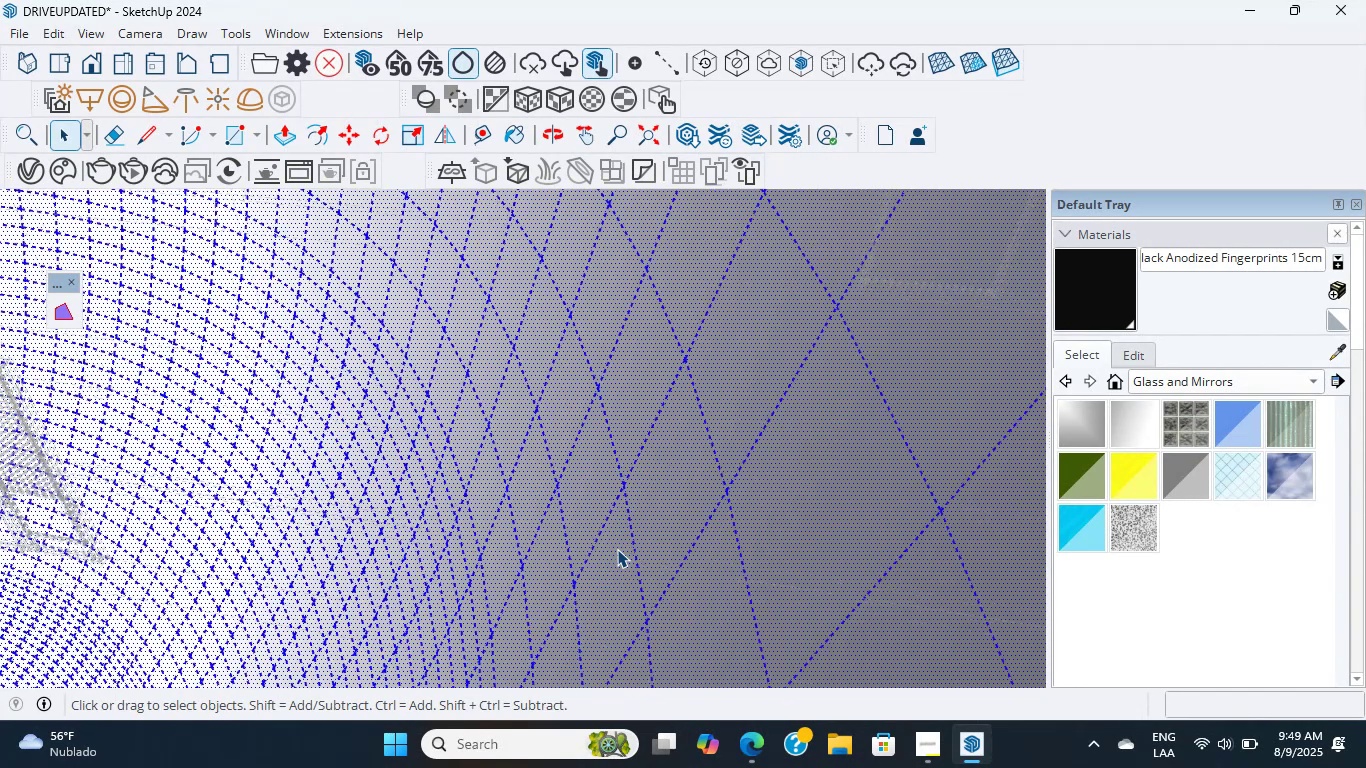 
triple_click([617, 549])
 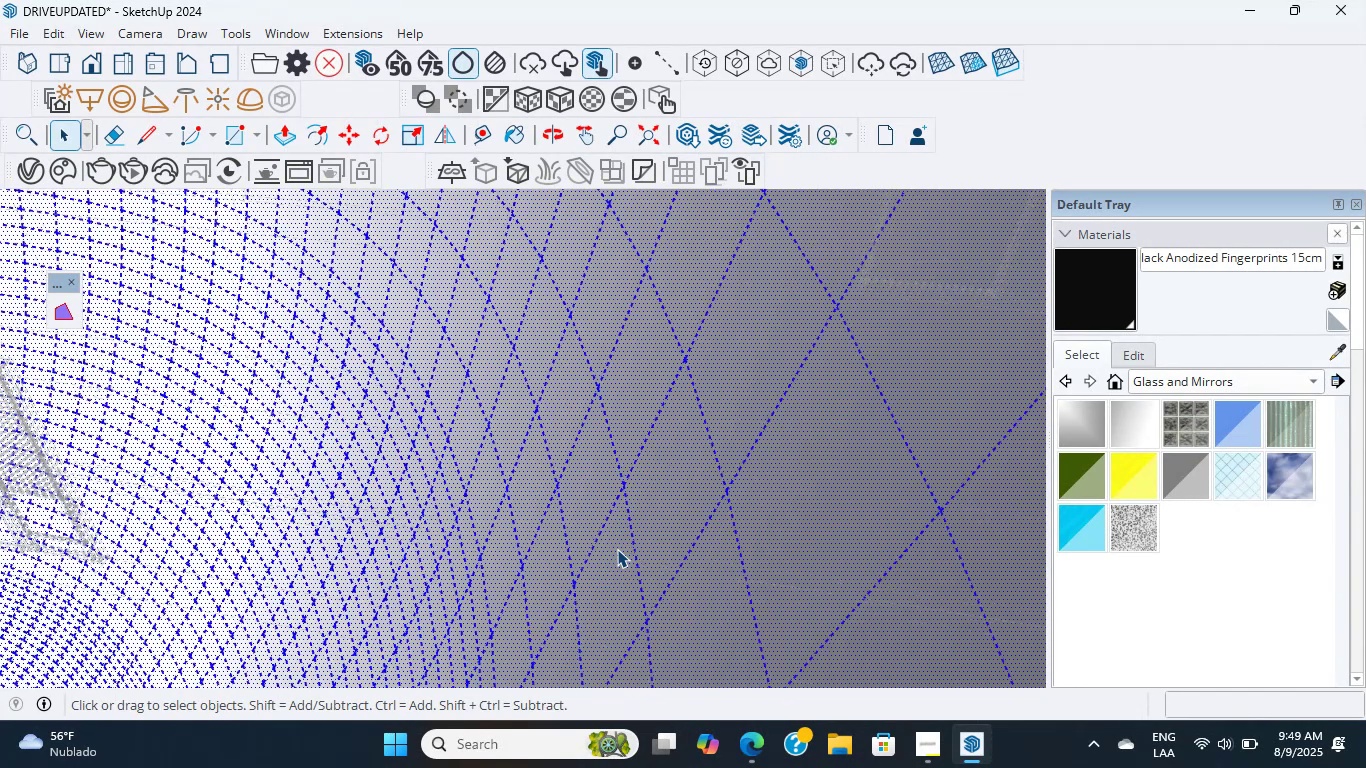 
double_click([617, 549])
 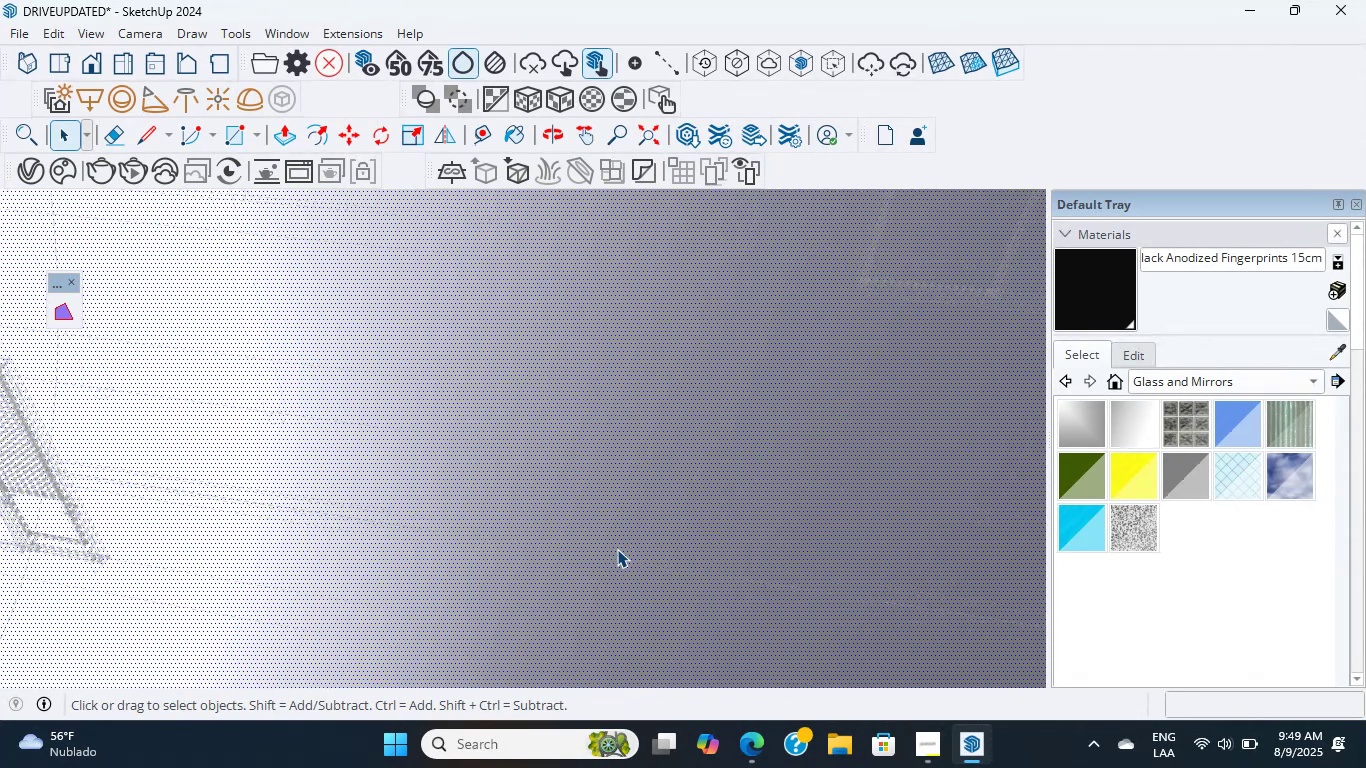 
double_click([617, 549])
 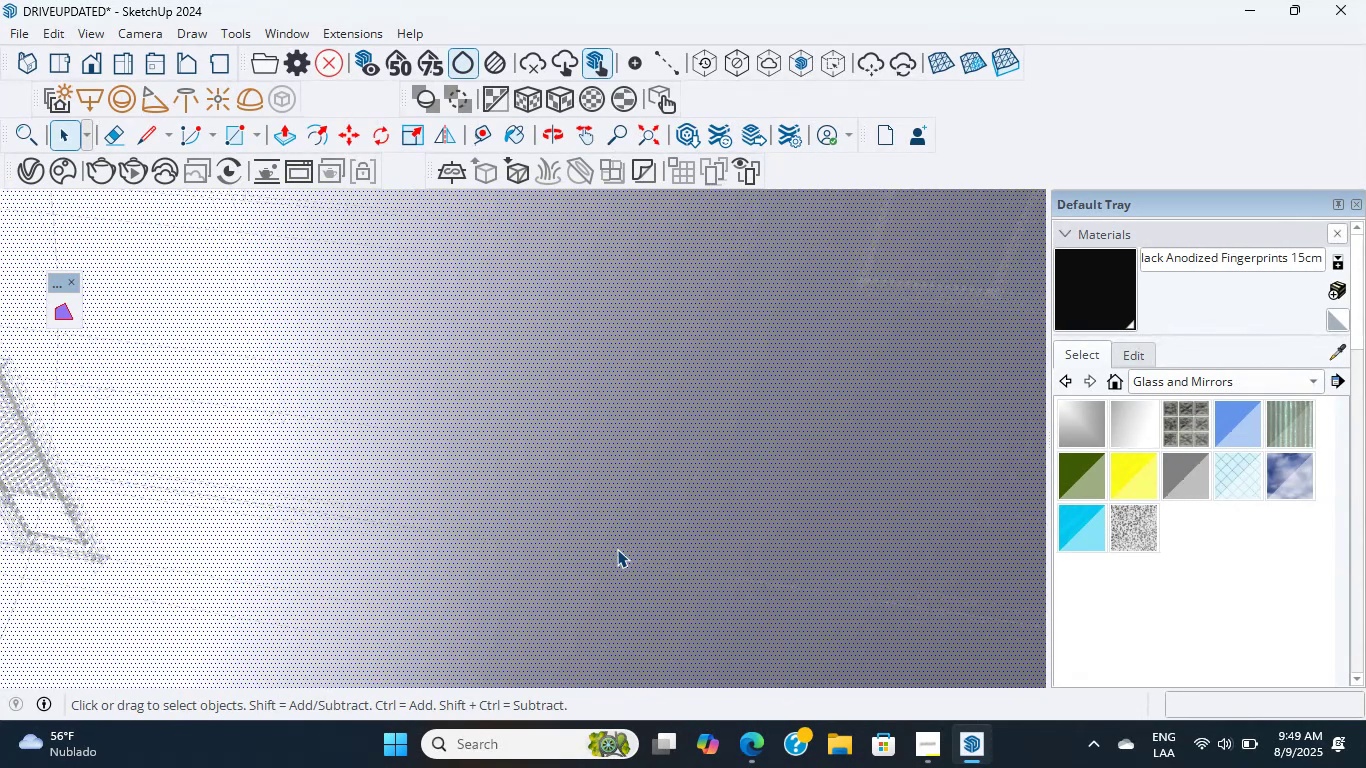 
triple_click([617, 549])
 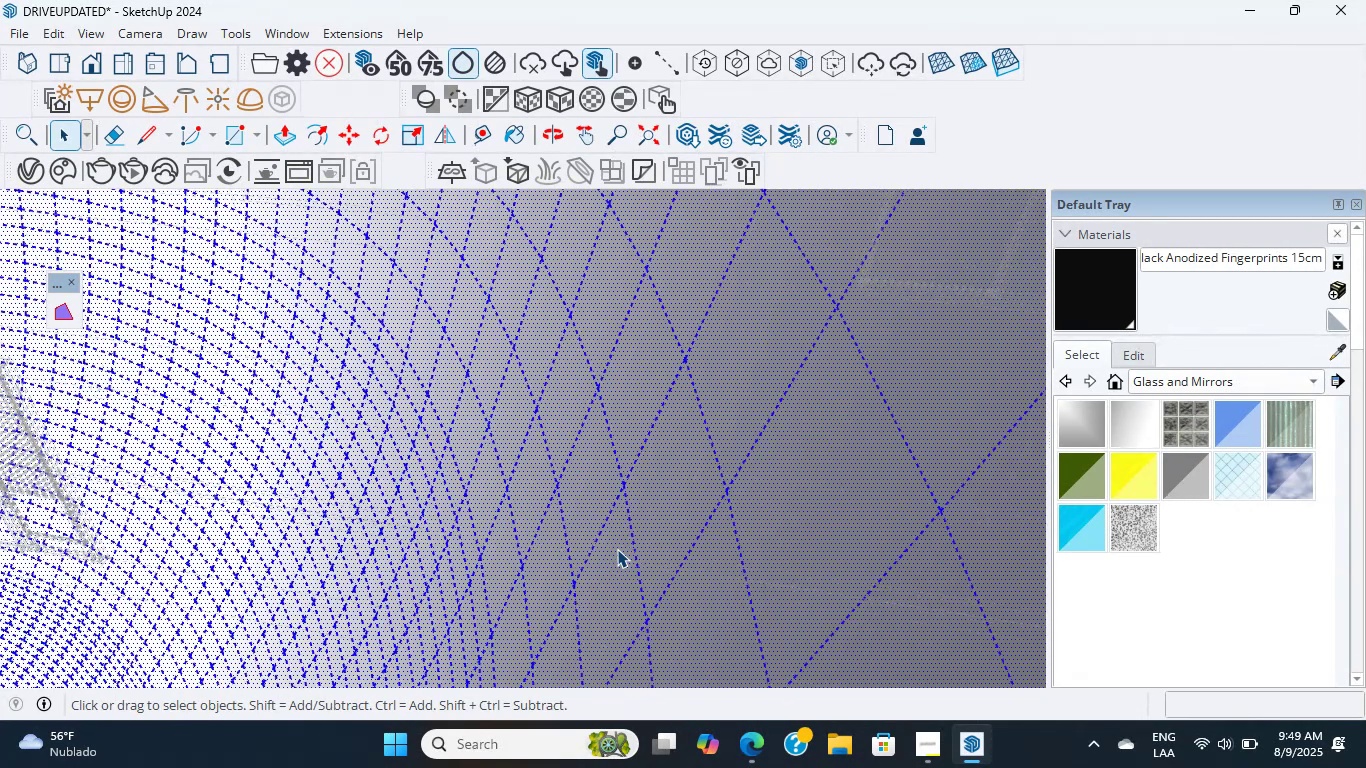 
double_click([617, 549])
 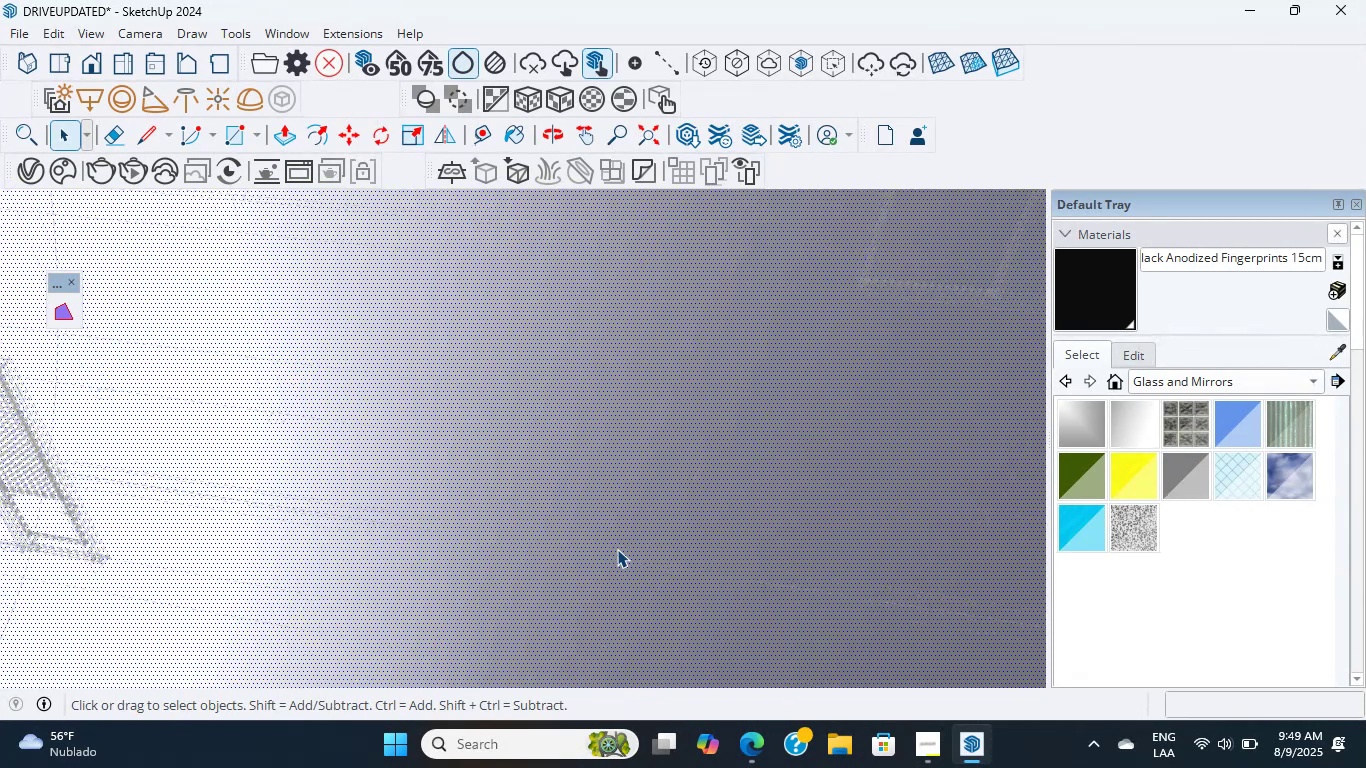 
double_click([617, 549])
 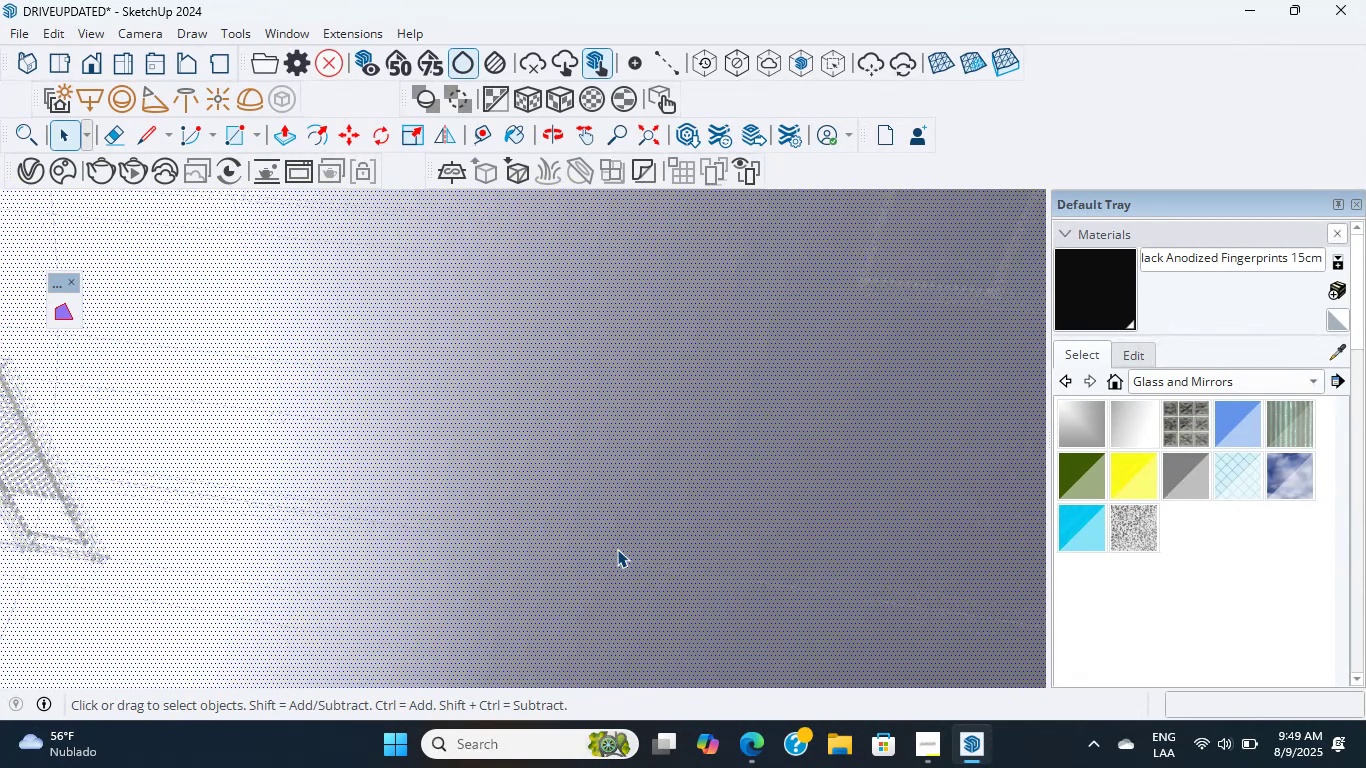 
triple_click([617, 549])
 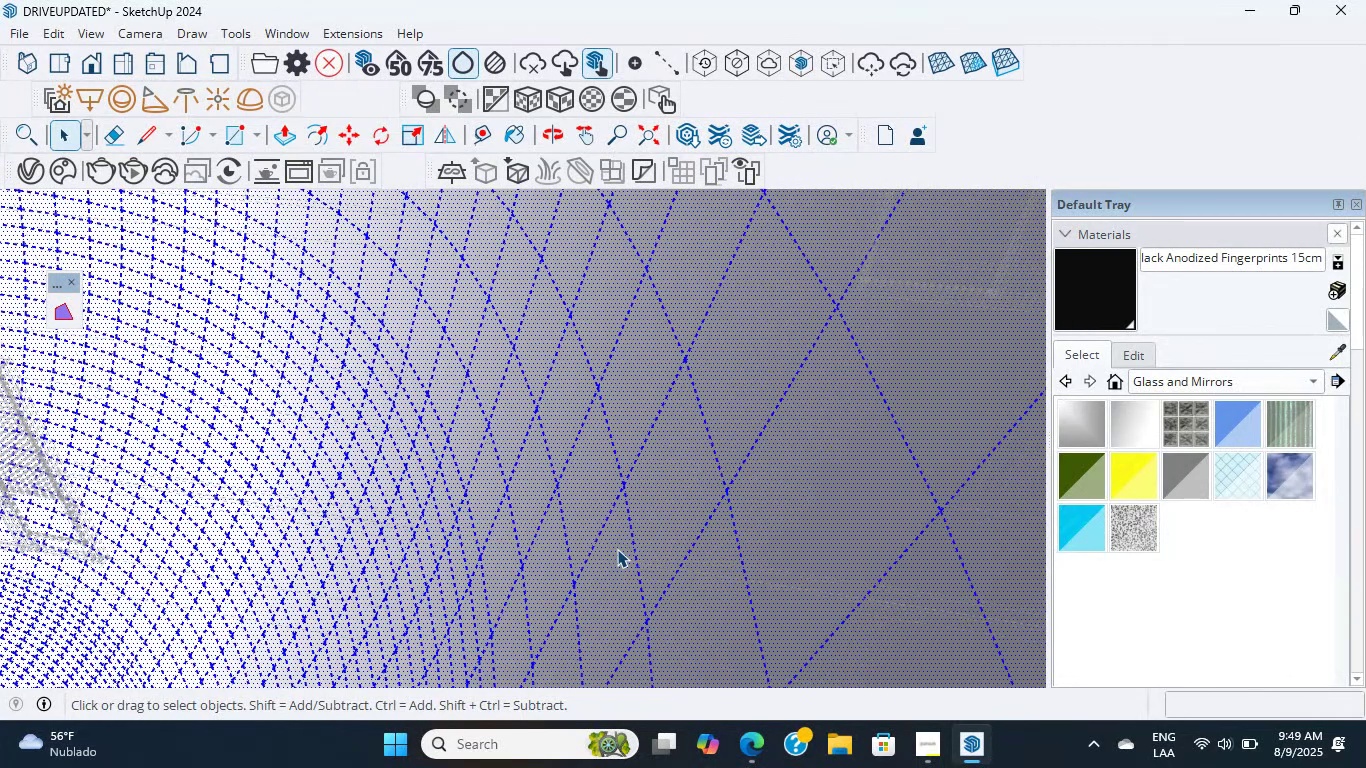 
wait(6.81)
 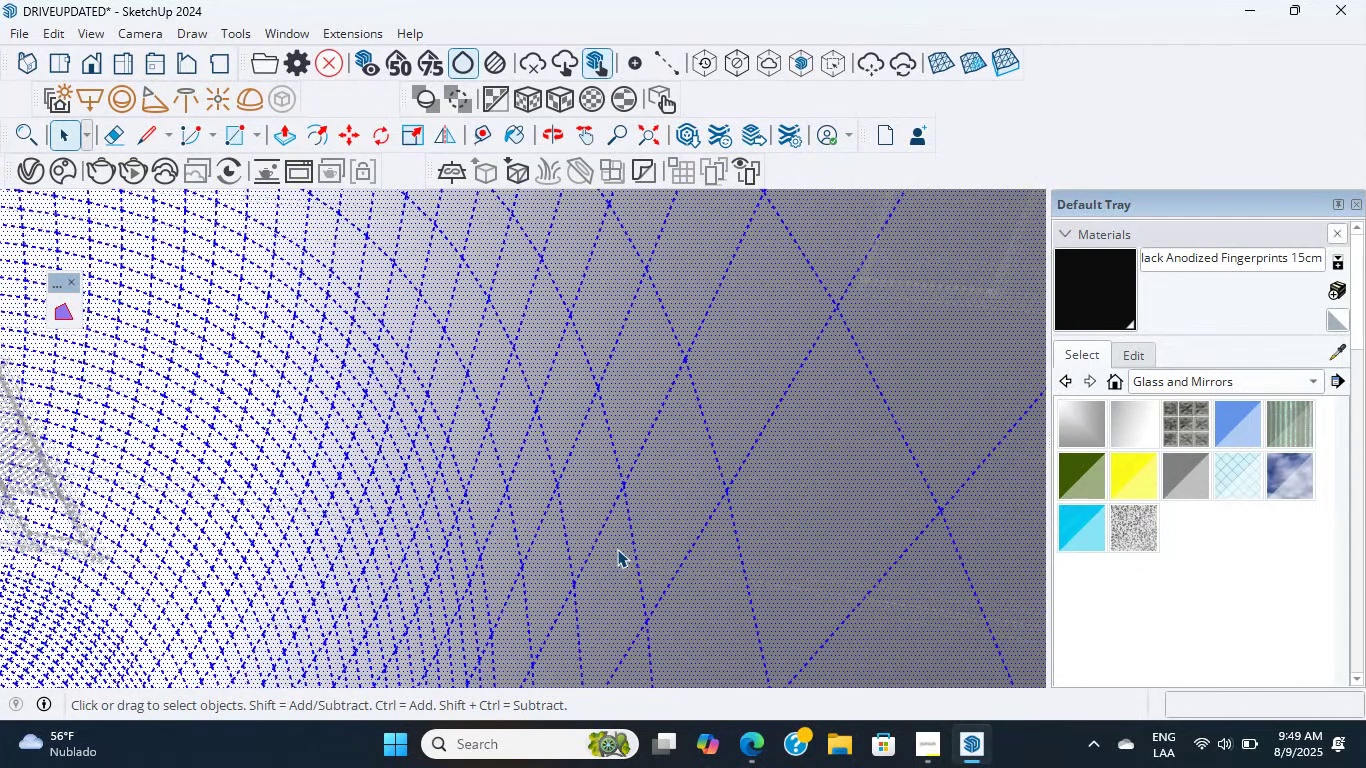 
double_click([617, 549])
 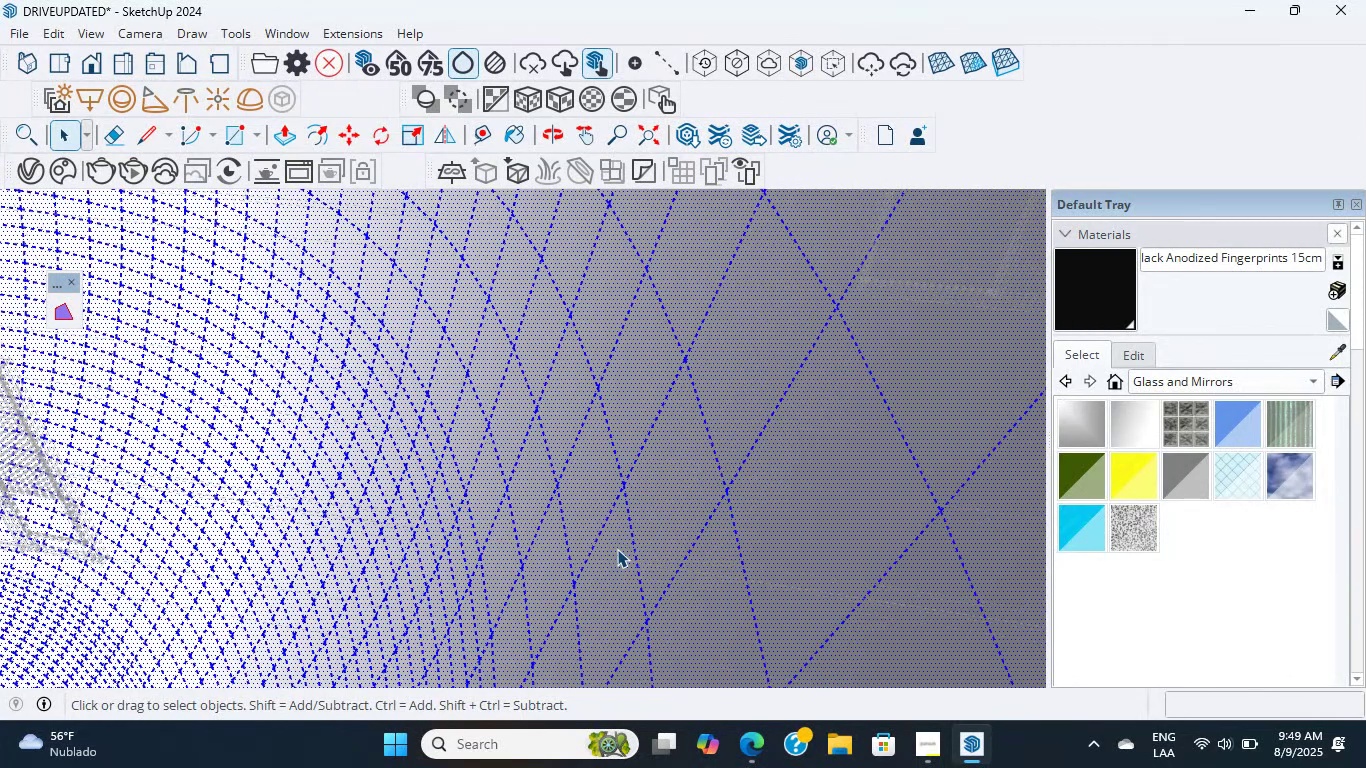 
triple_click([617, 549])
 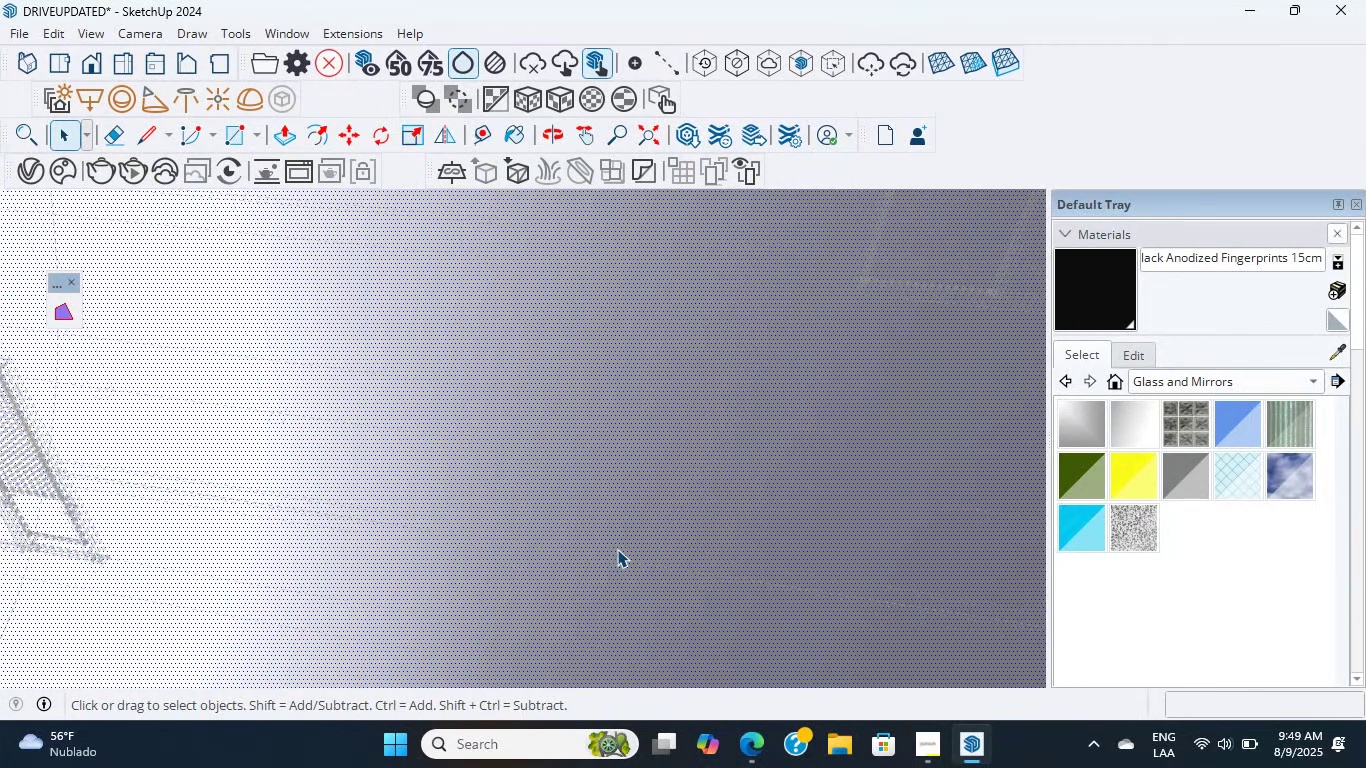 
triple_click([617, 549])
 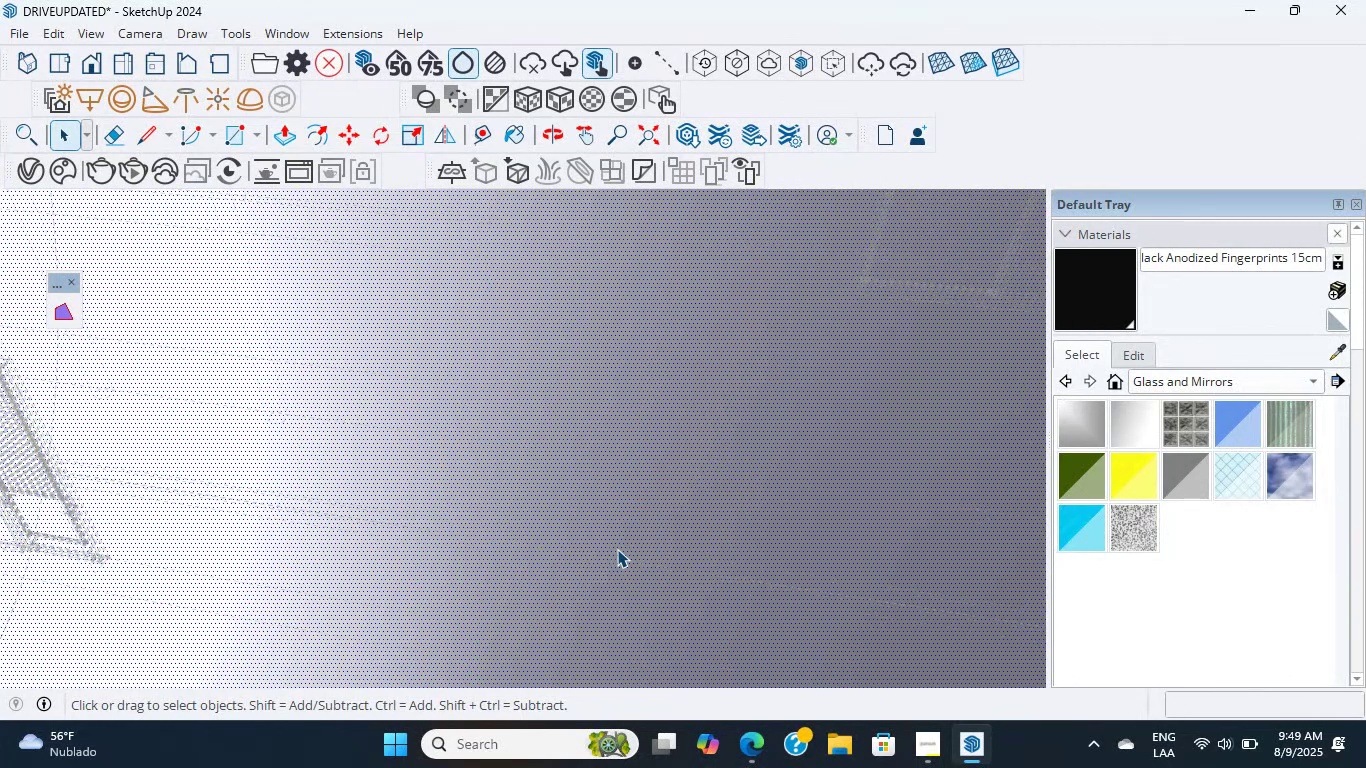 
triple_click([617, 549])
 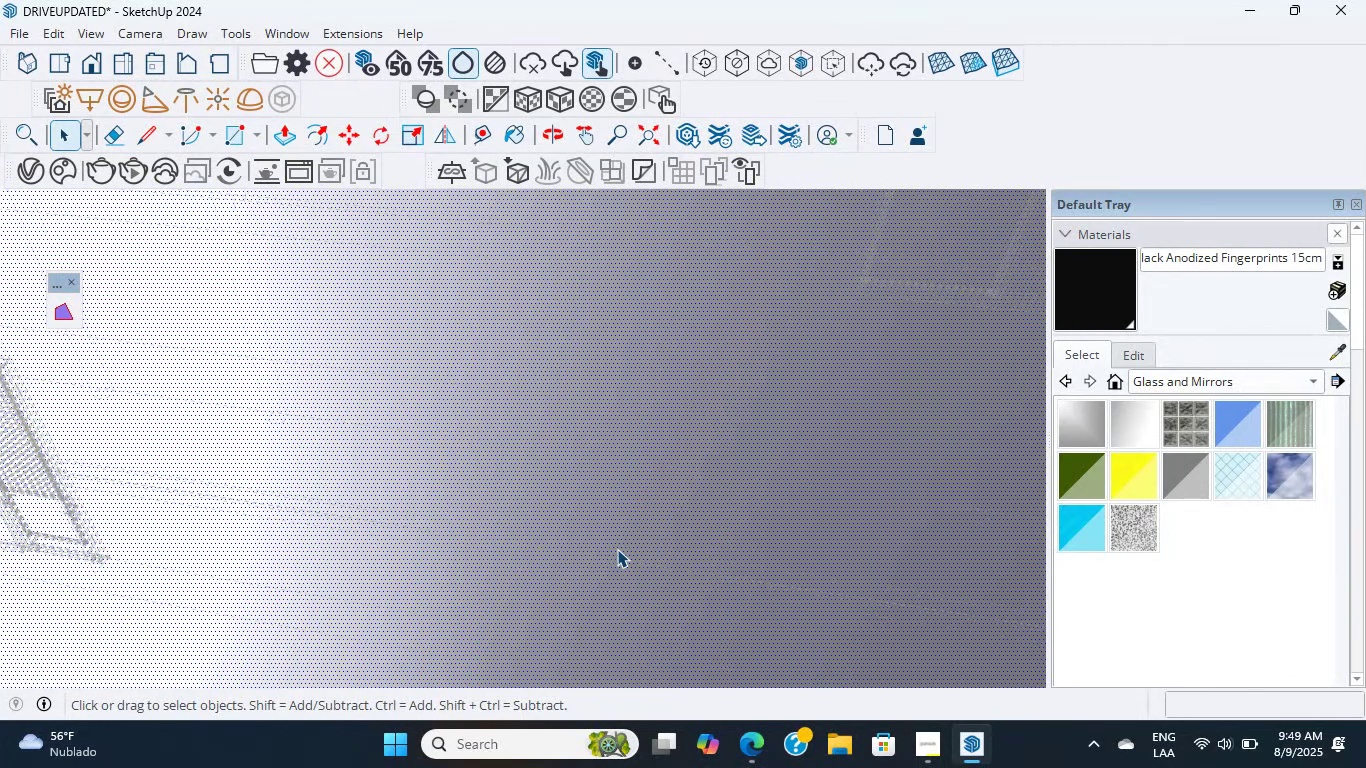 
triple_click([617, 549])
 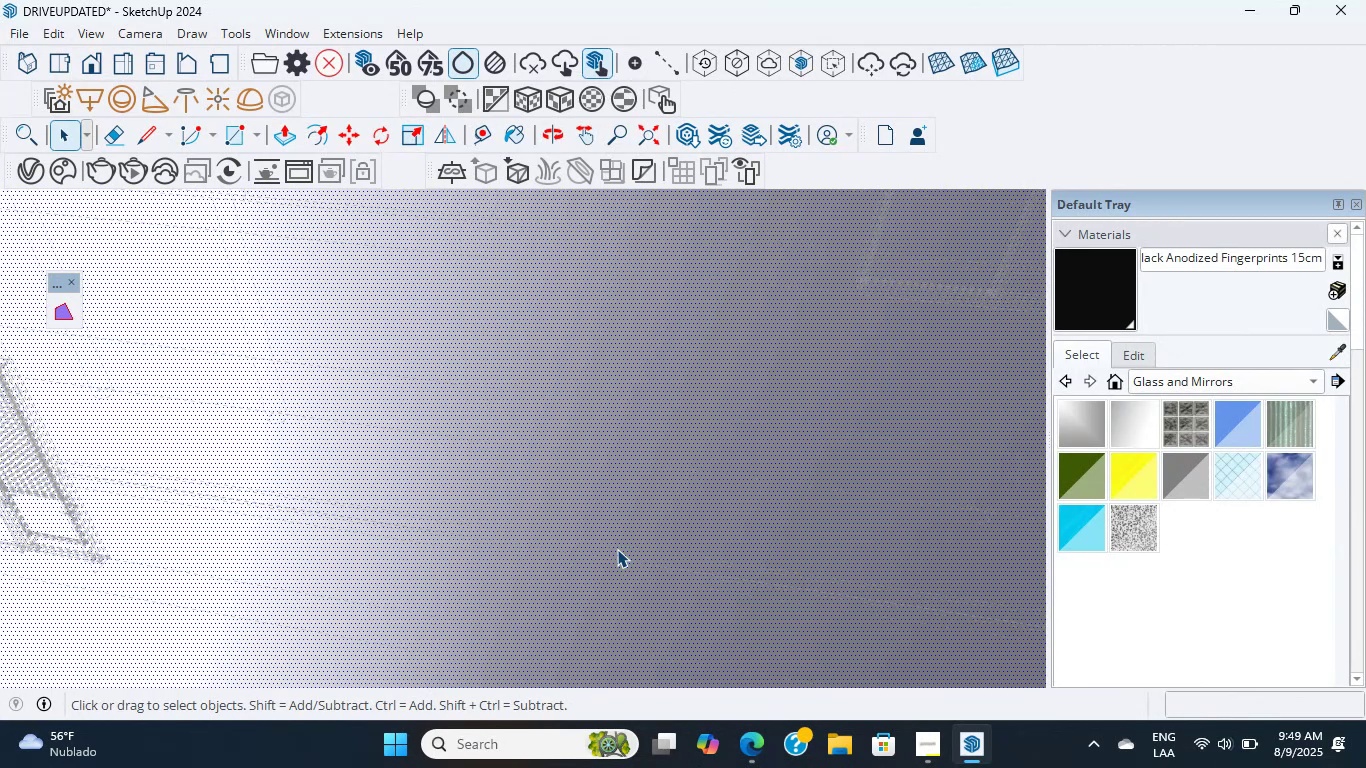 
wait(14.57)
 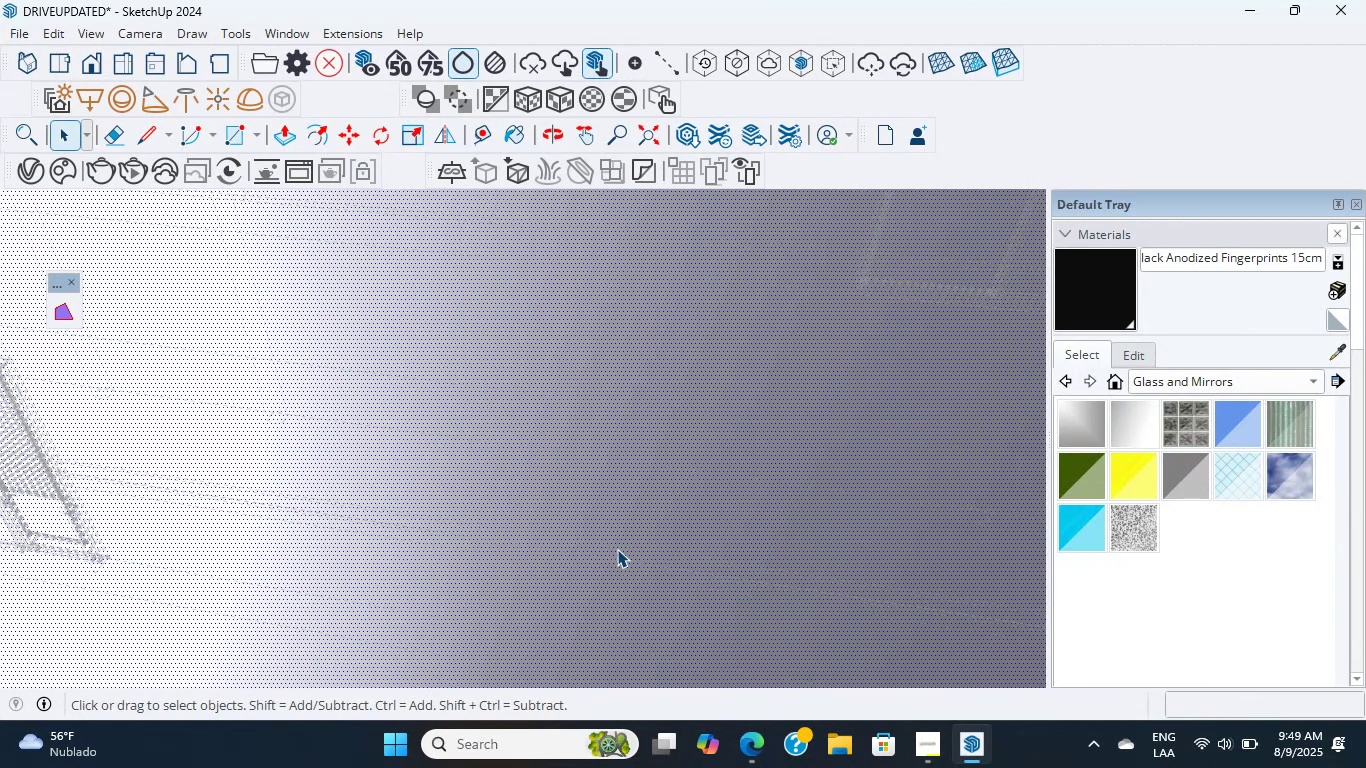 
scroll: coordinate [617, 549], scroll_direction: up, amount: 3.0
 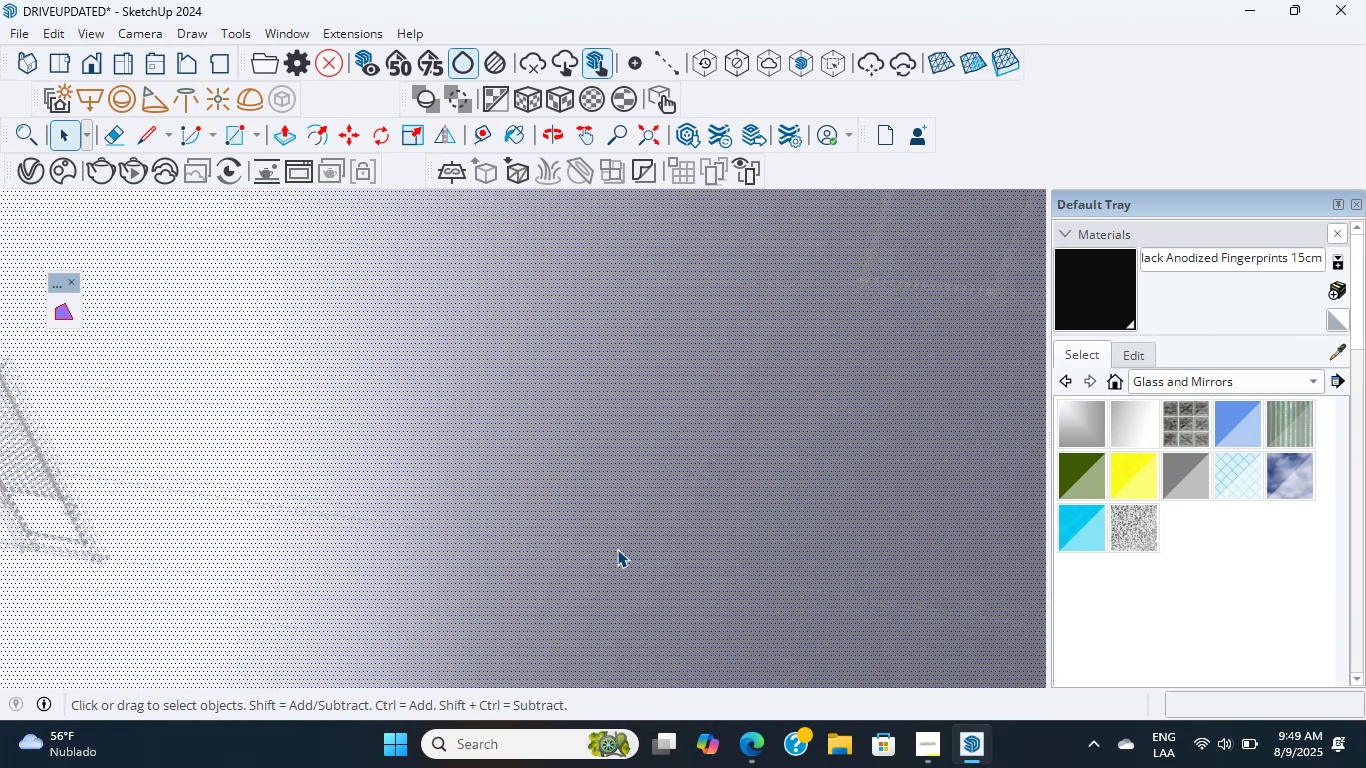 
double_click([617, 549])
 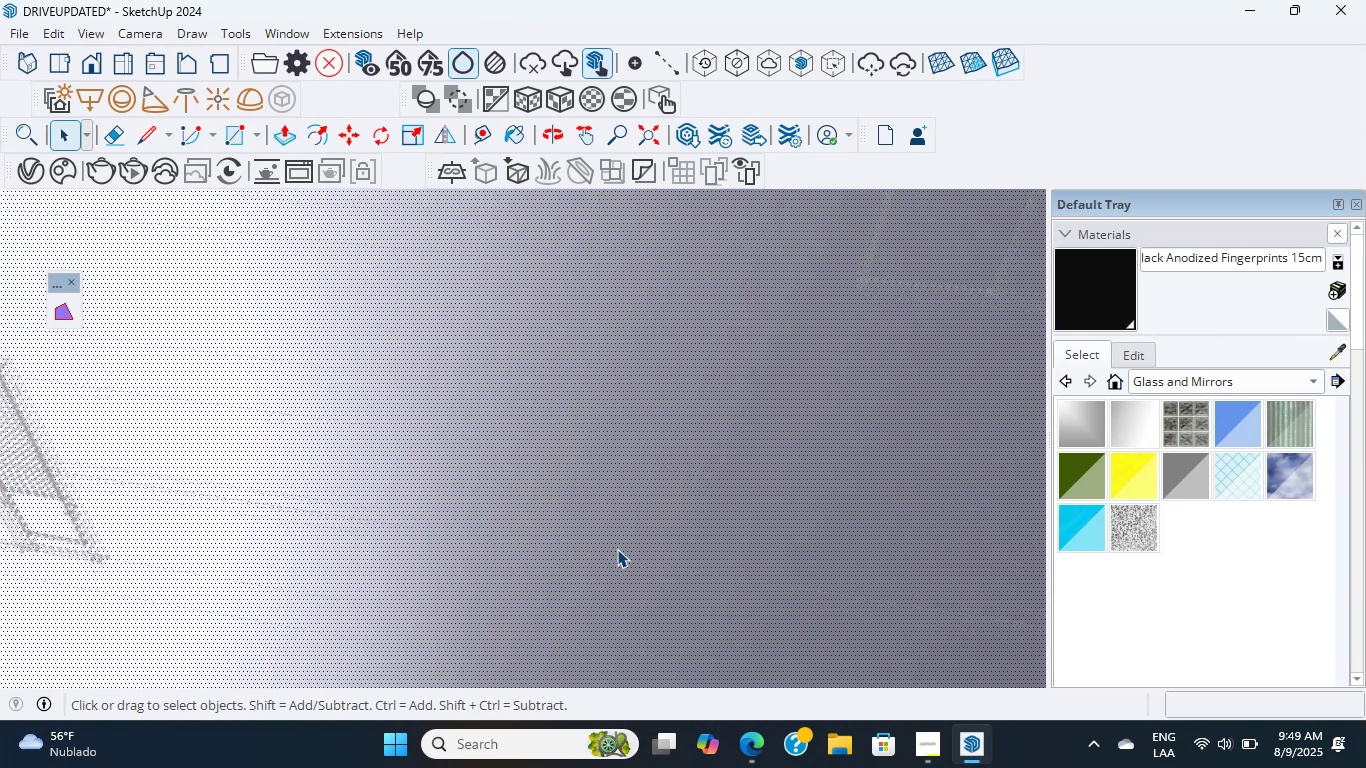 
triple_click([617, 549])
 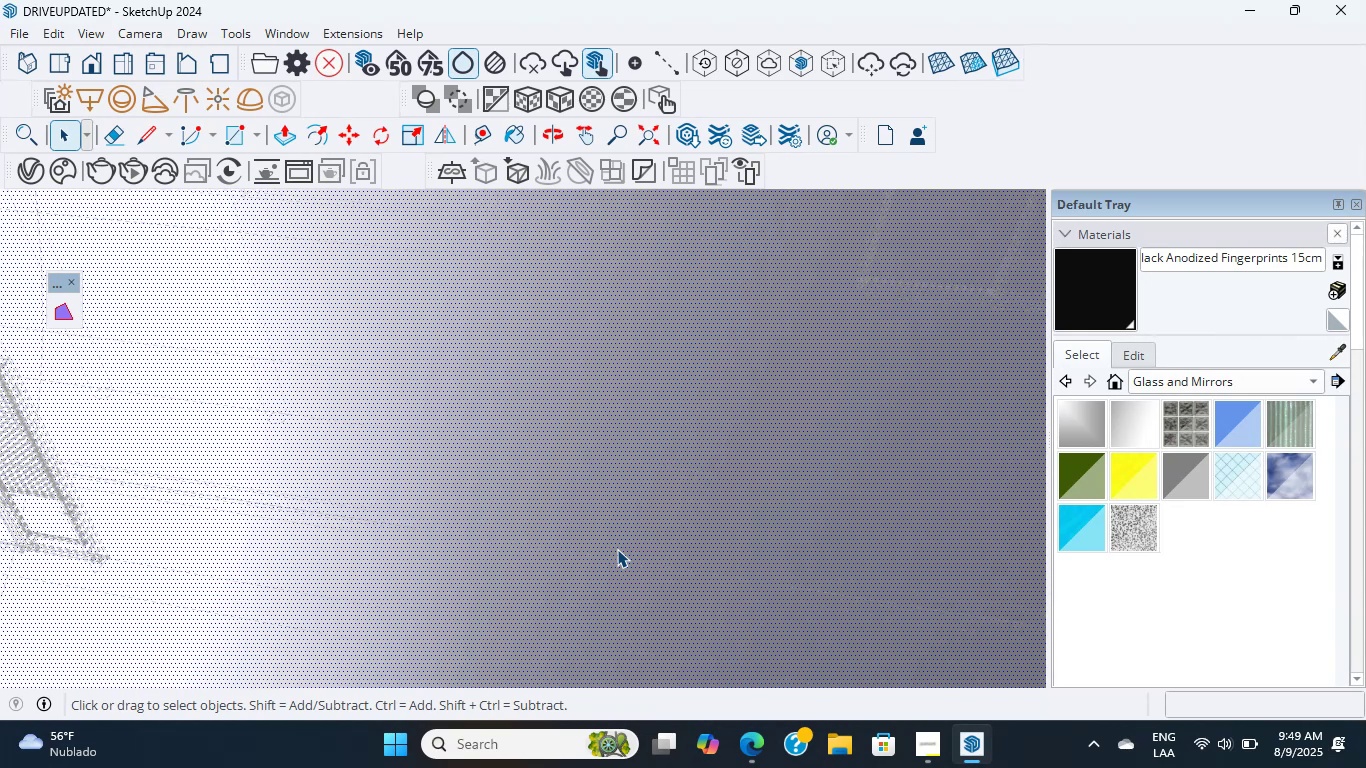 
triple_click([617, 549])
 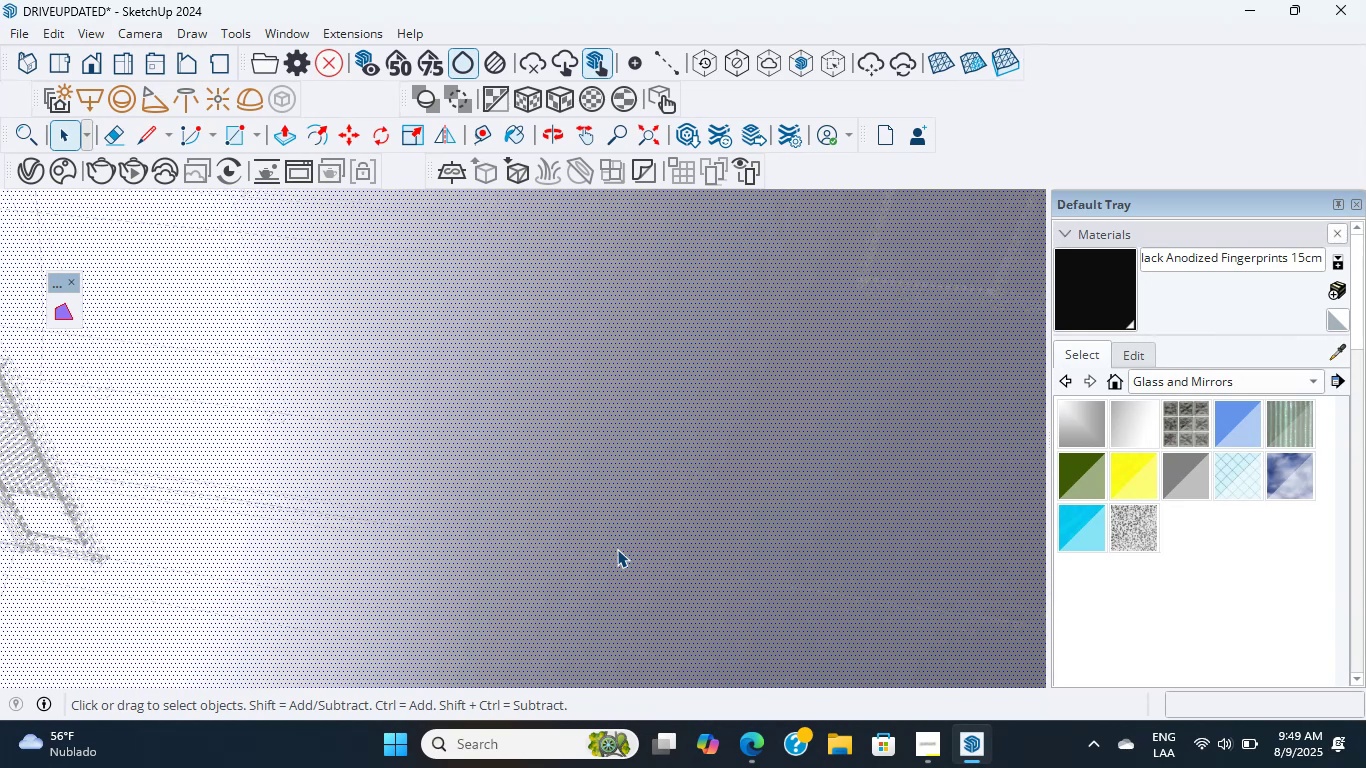 
triple_click([617, 549])
 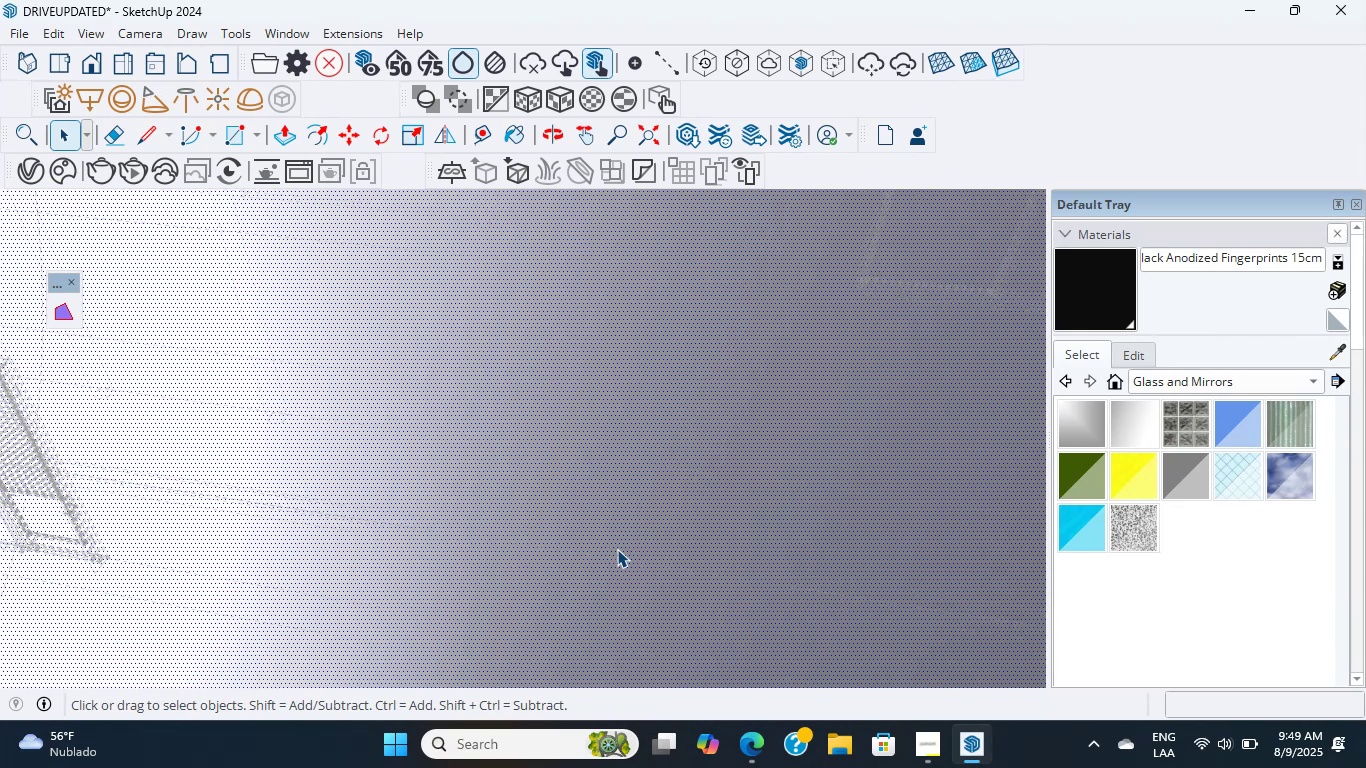 
triple_click([617, 549])
 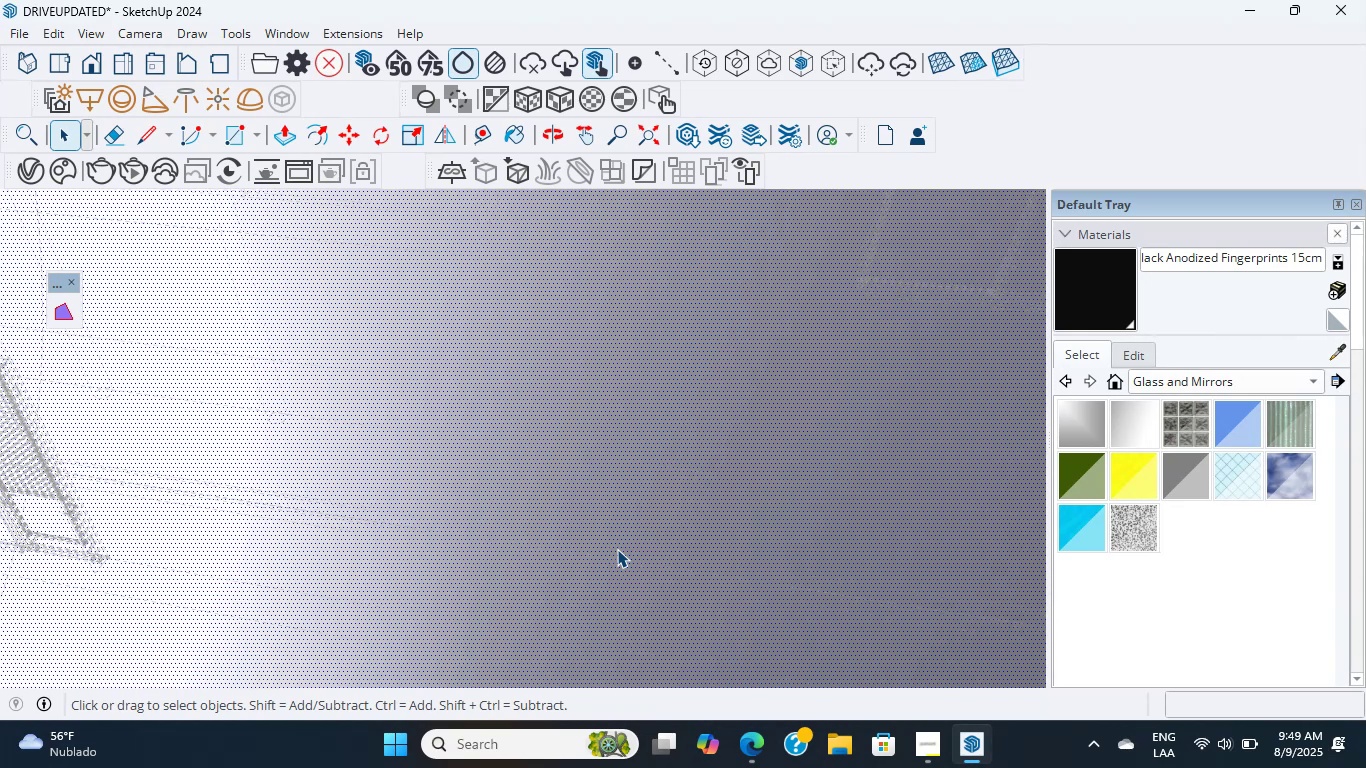 
triple_click([617, 549])
 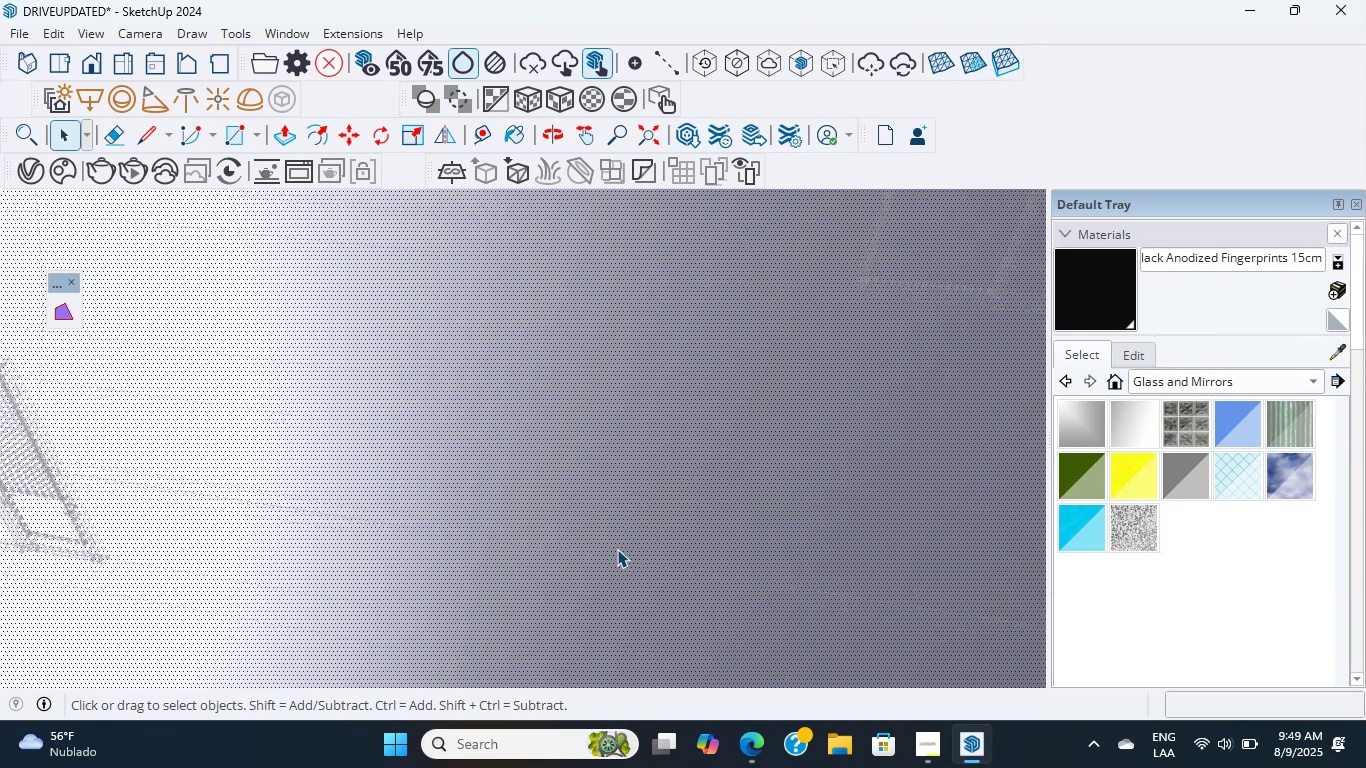 
triple_click([617, 549])
 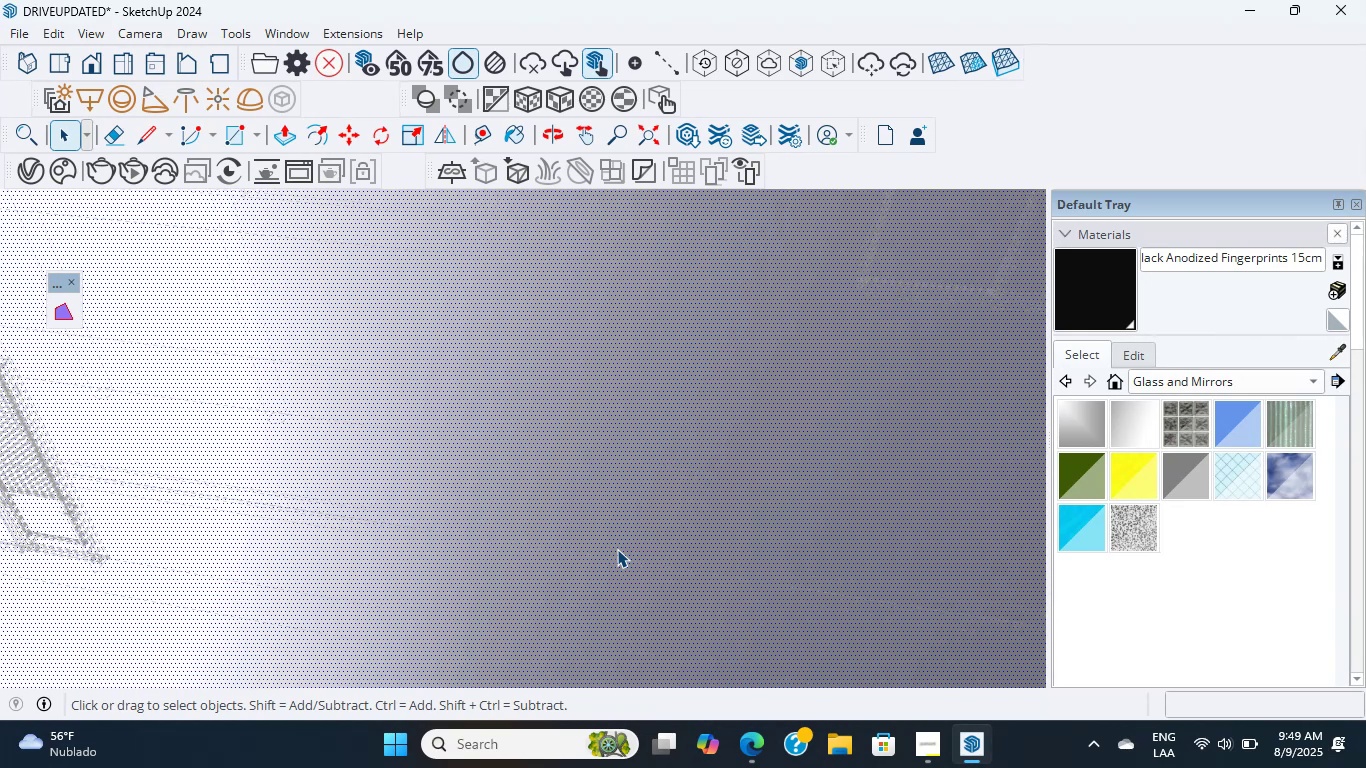 
triple_click([617, 549])
 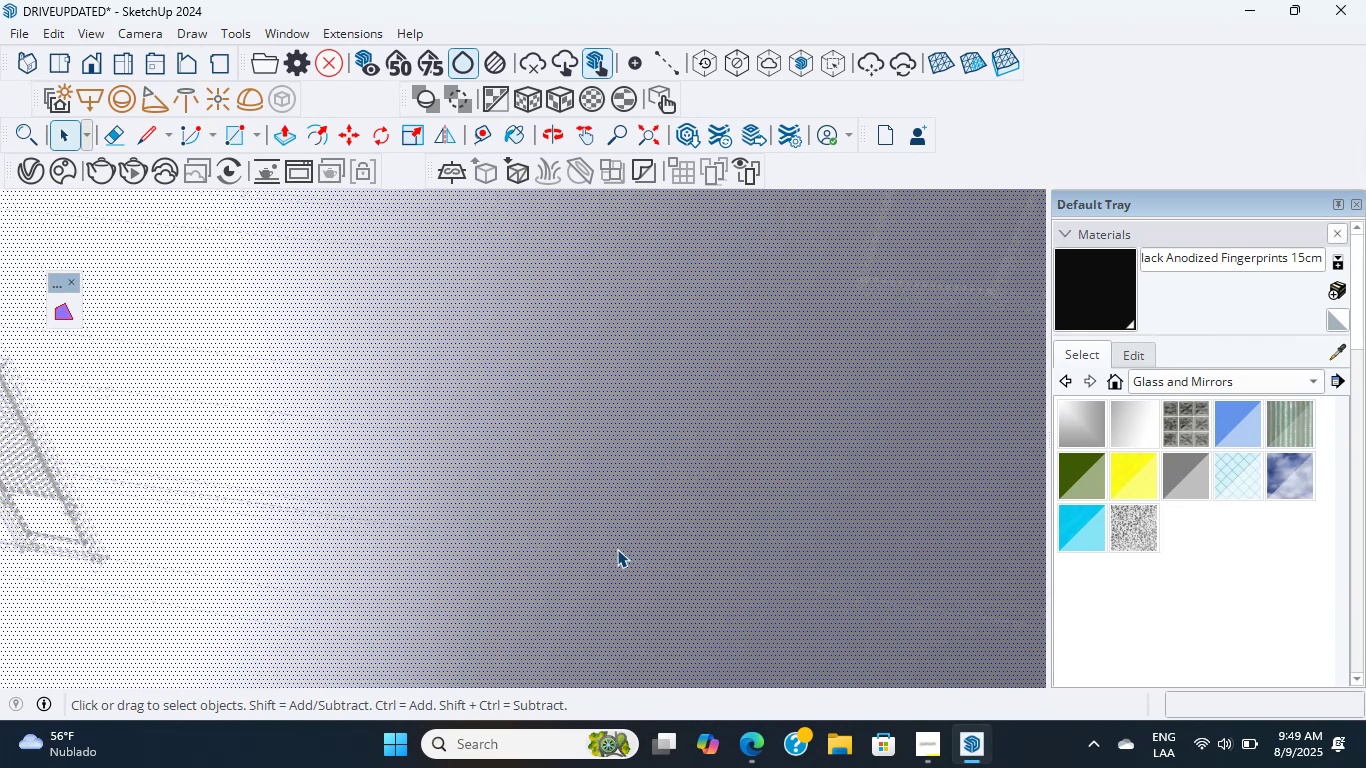 
triple_click([617, 549])
 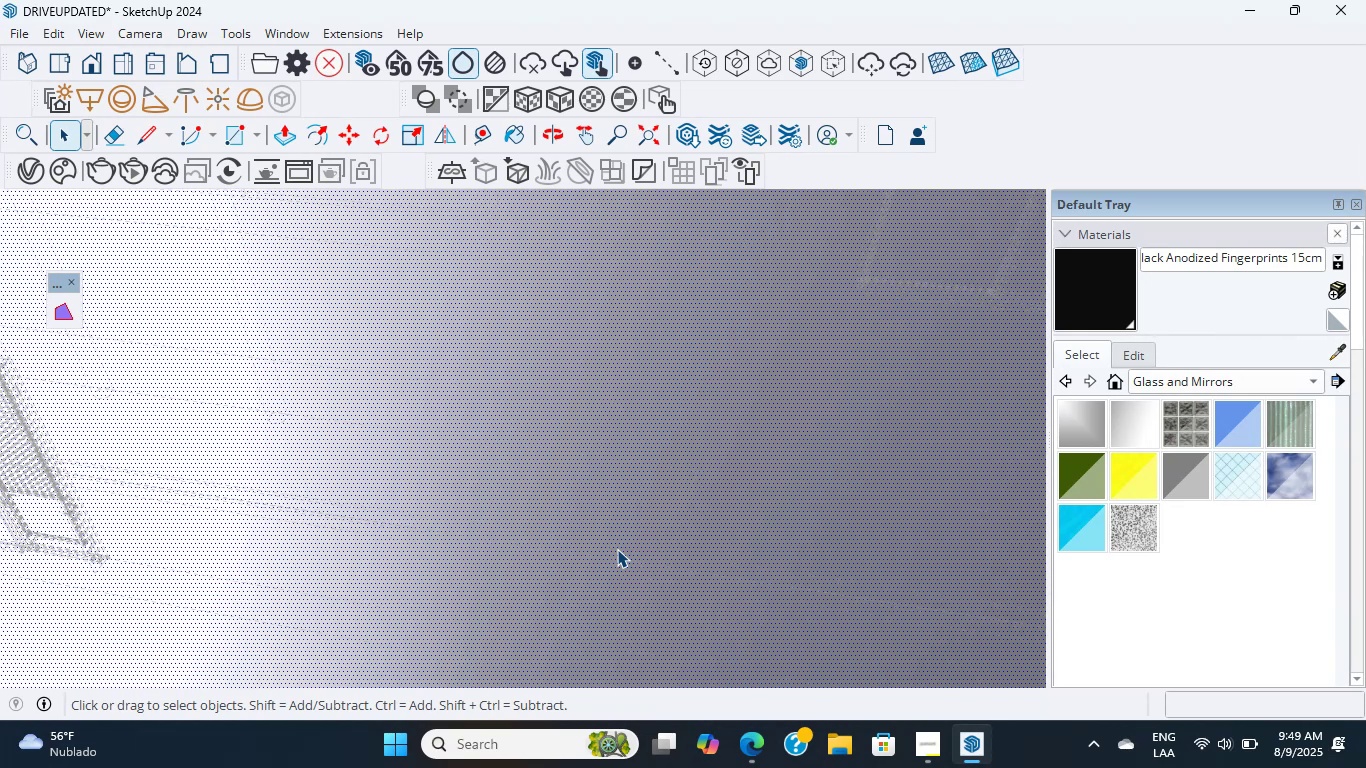 
double_click([617, 549])
 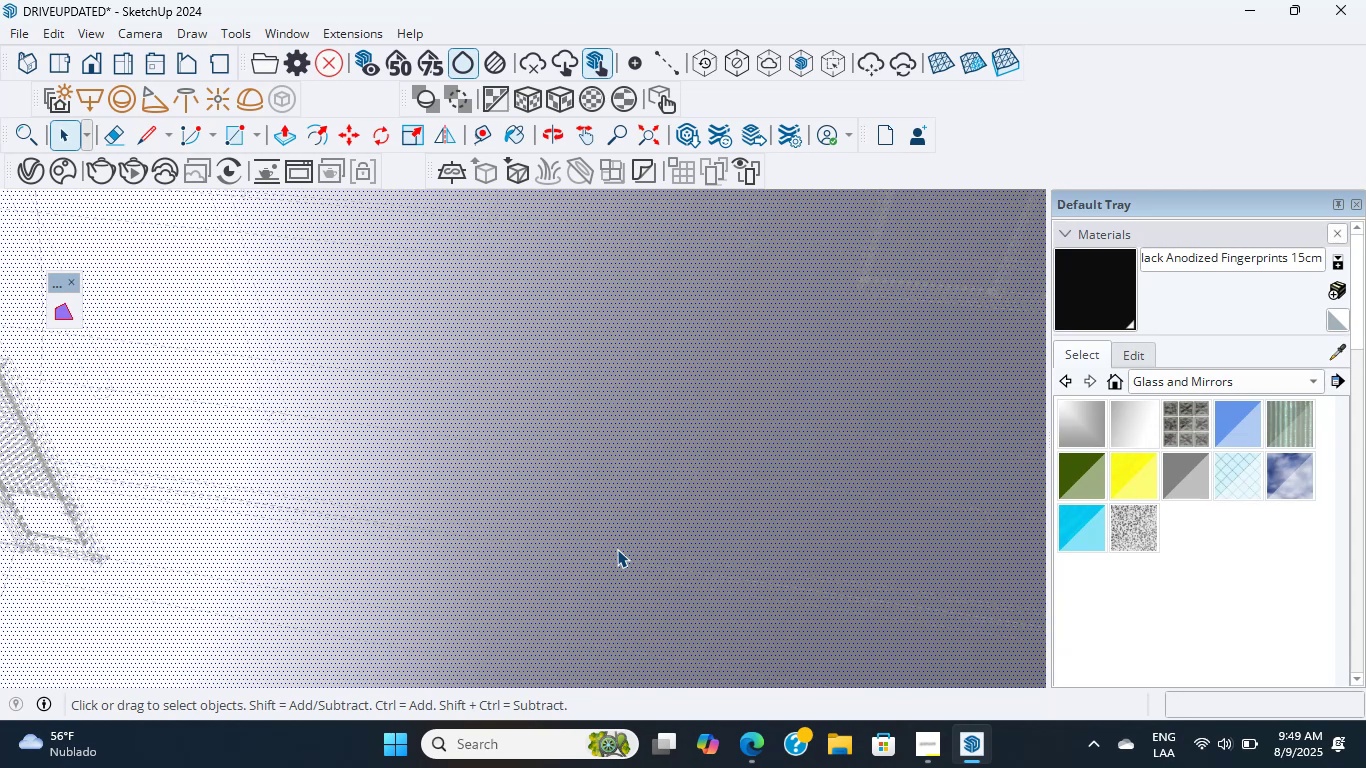 
wait(7.35)
 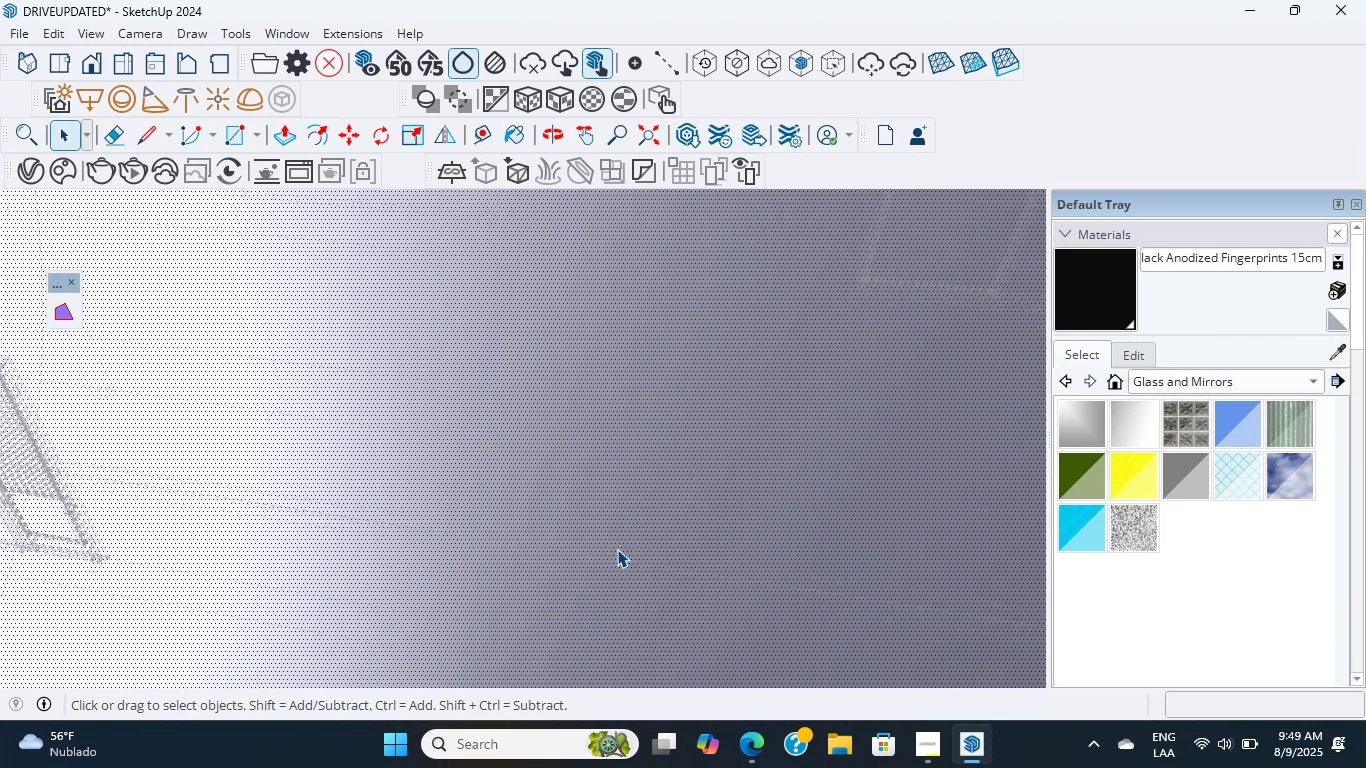 
double_click([617, 549])
 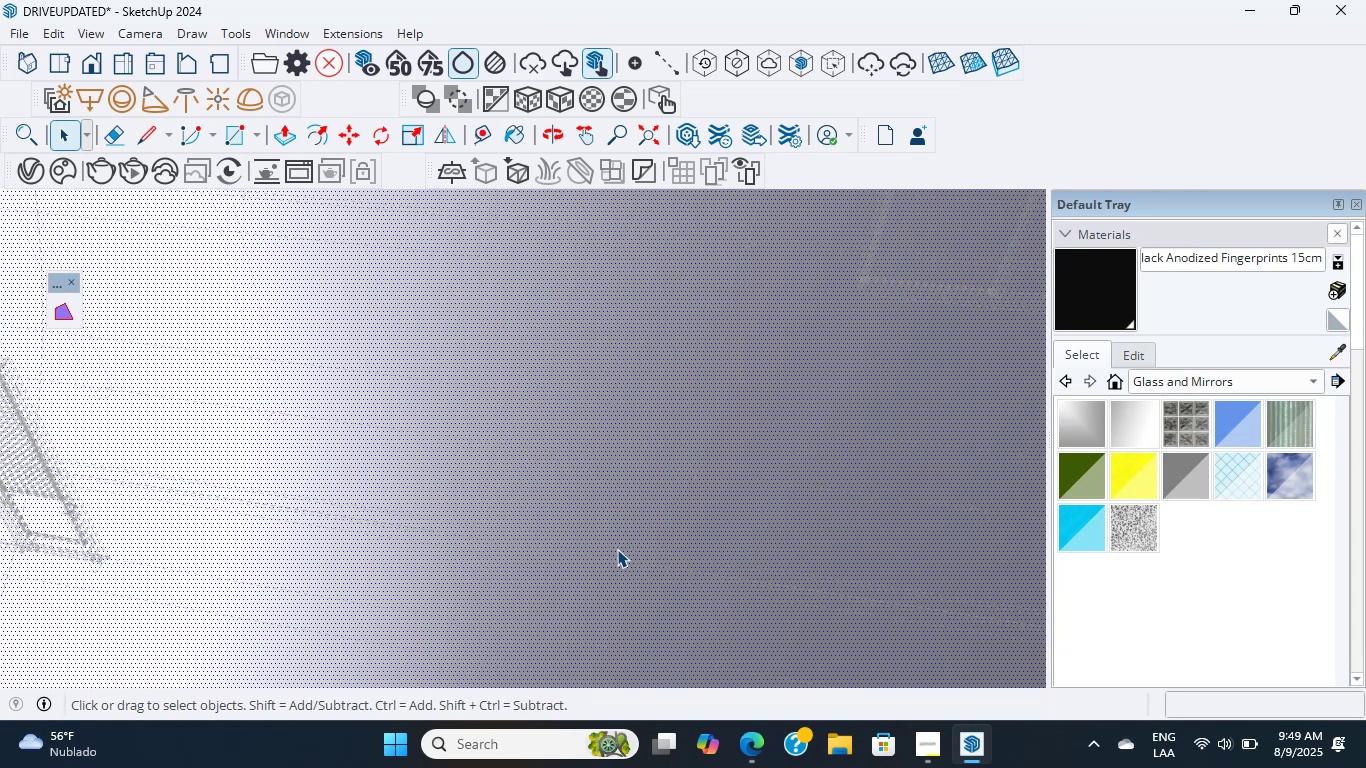 
triple_click([617, 549])
 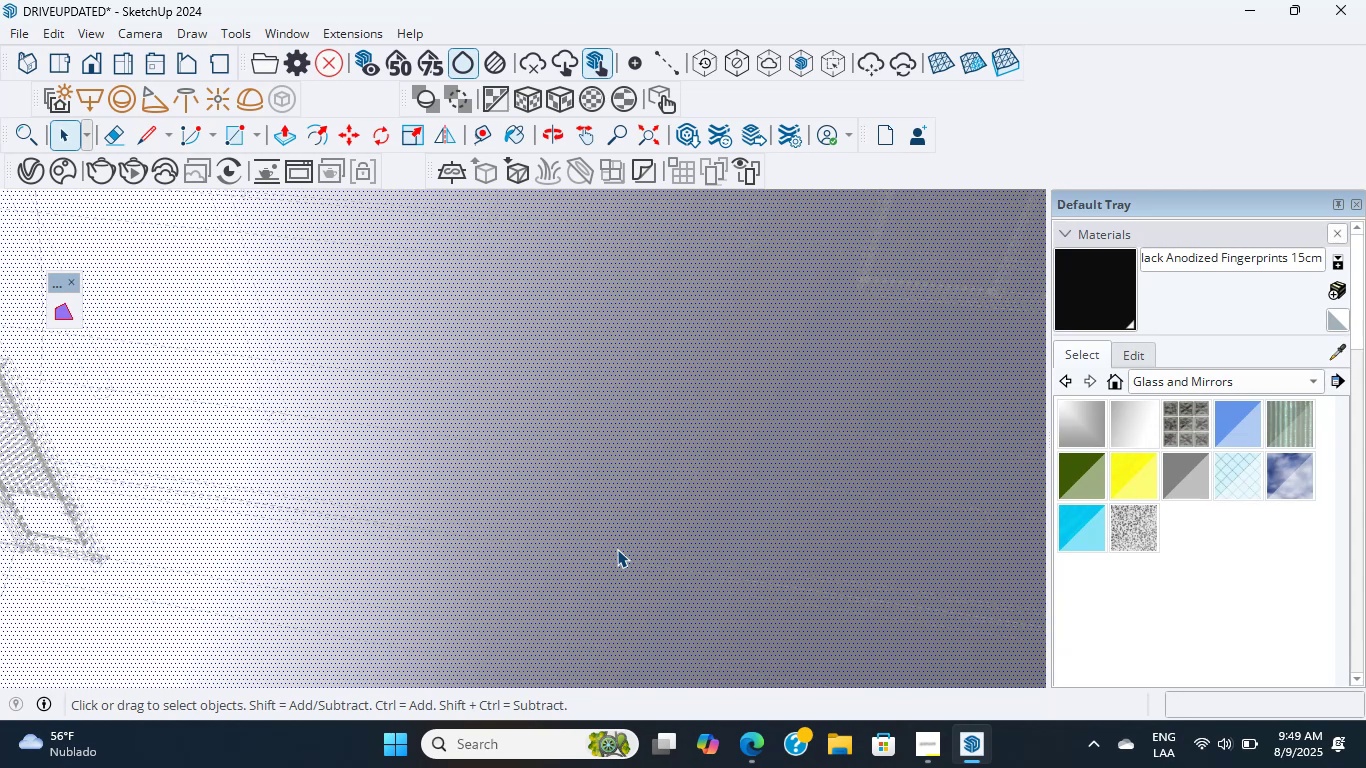 
triple_click([617, 549])
 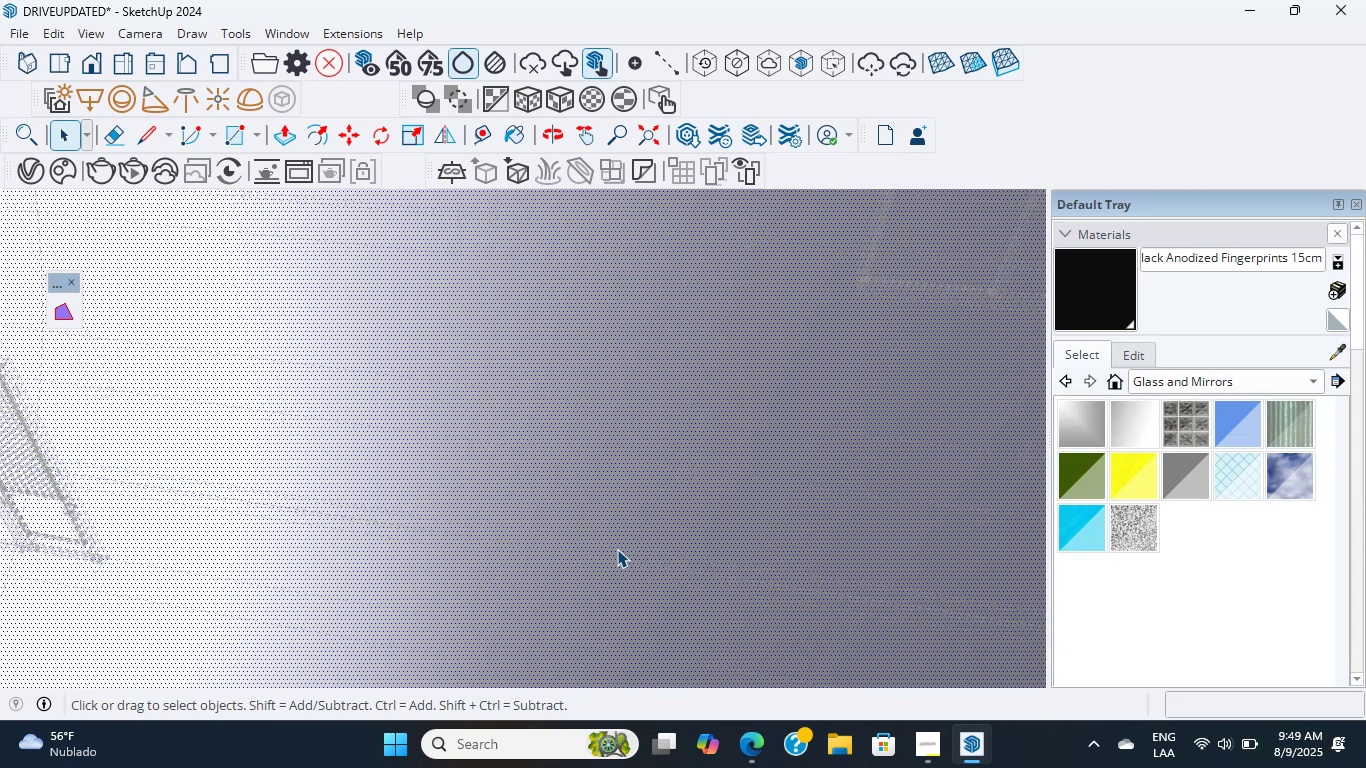 
triple_click([617, 549])
 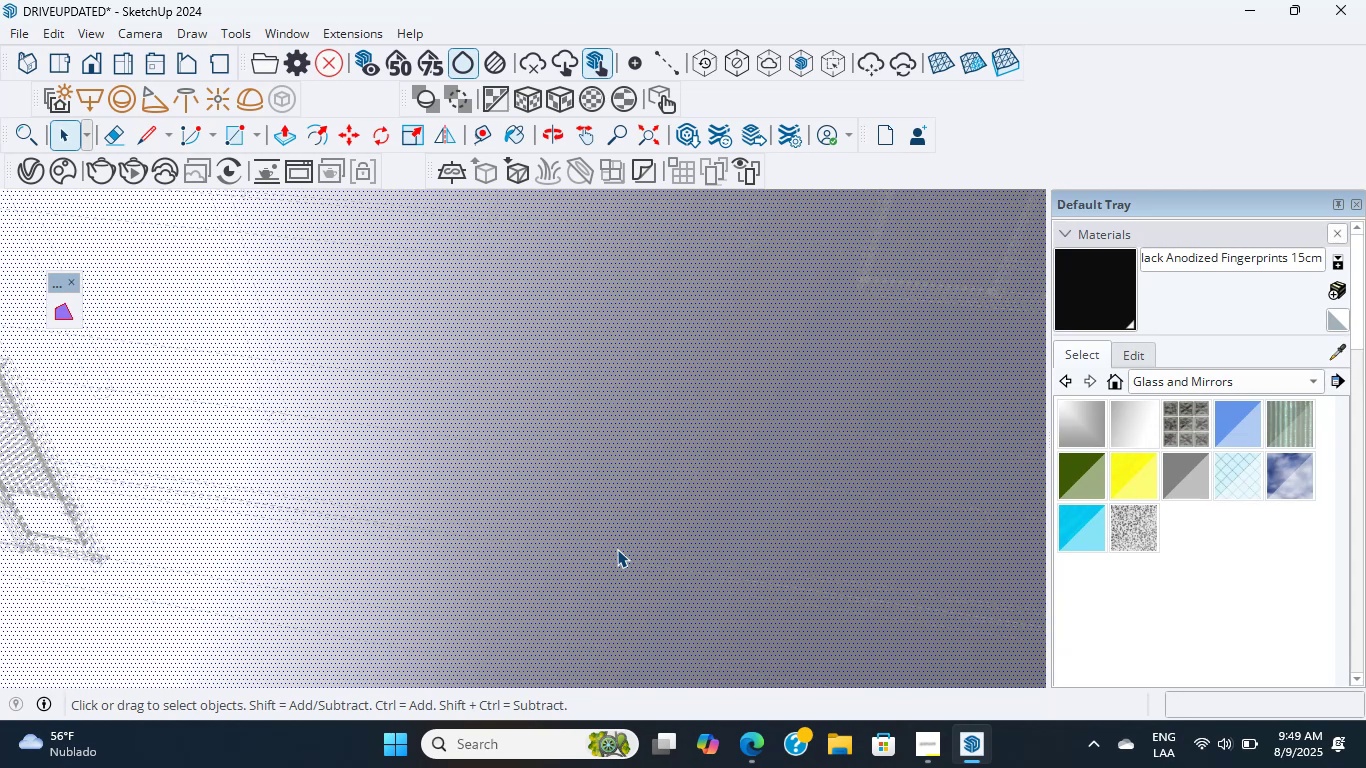 
scroll: coordinate [741, 568], scroll_direction: down, amount: 43.0
 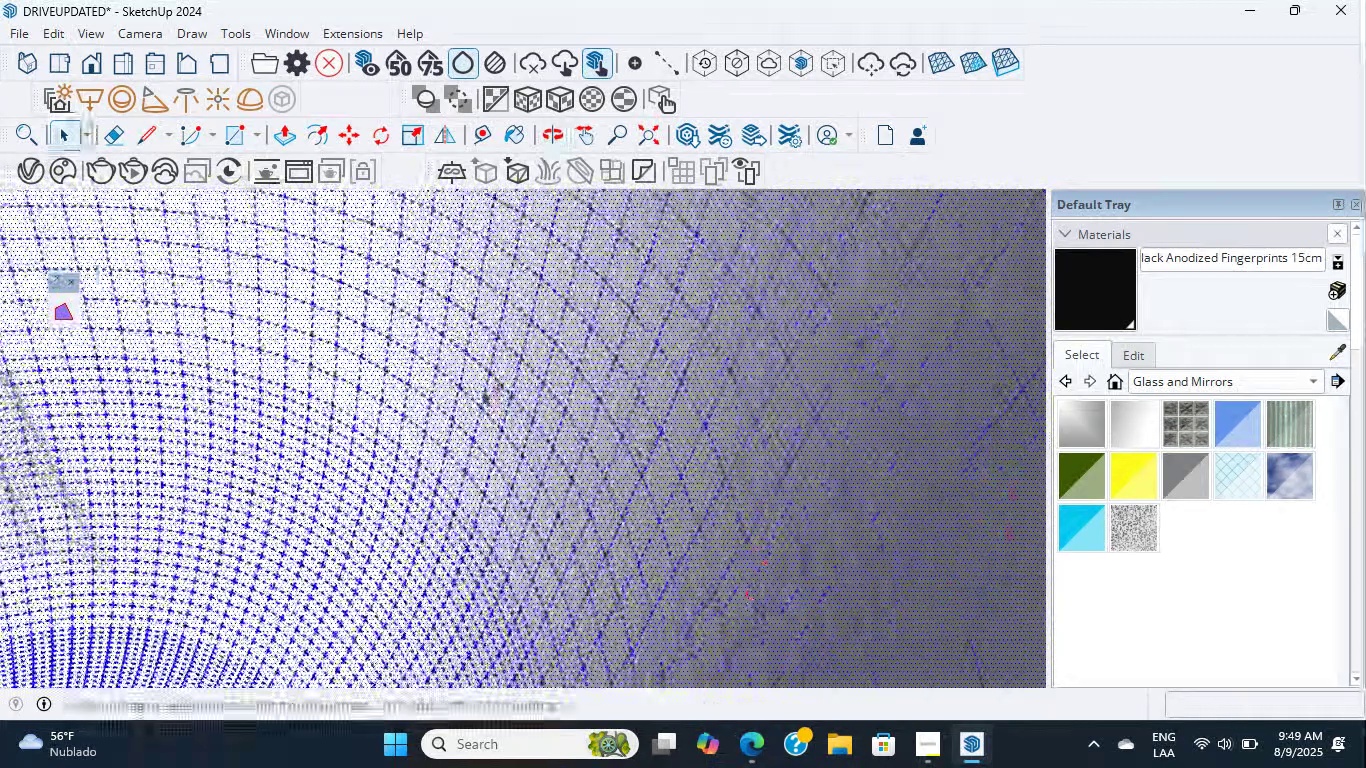 
hold_key(key=ShiftLeft, duration=2.13)
 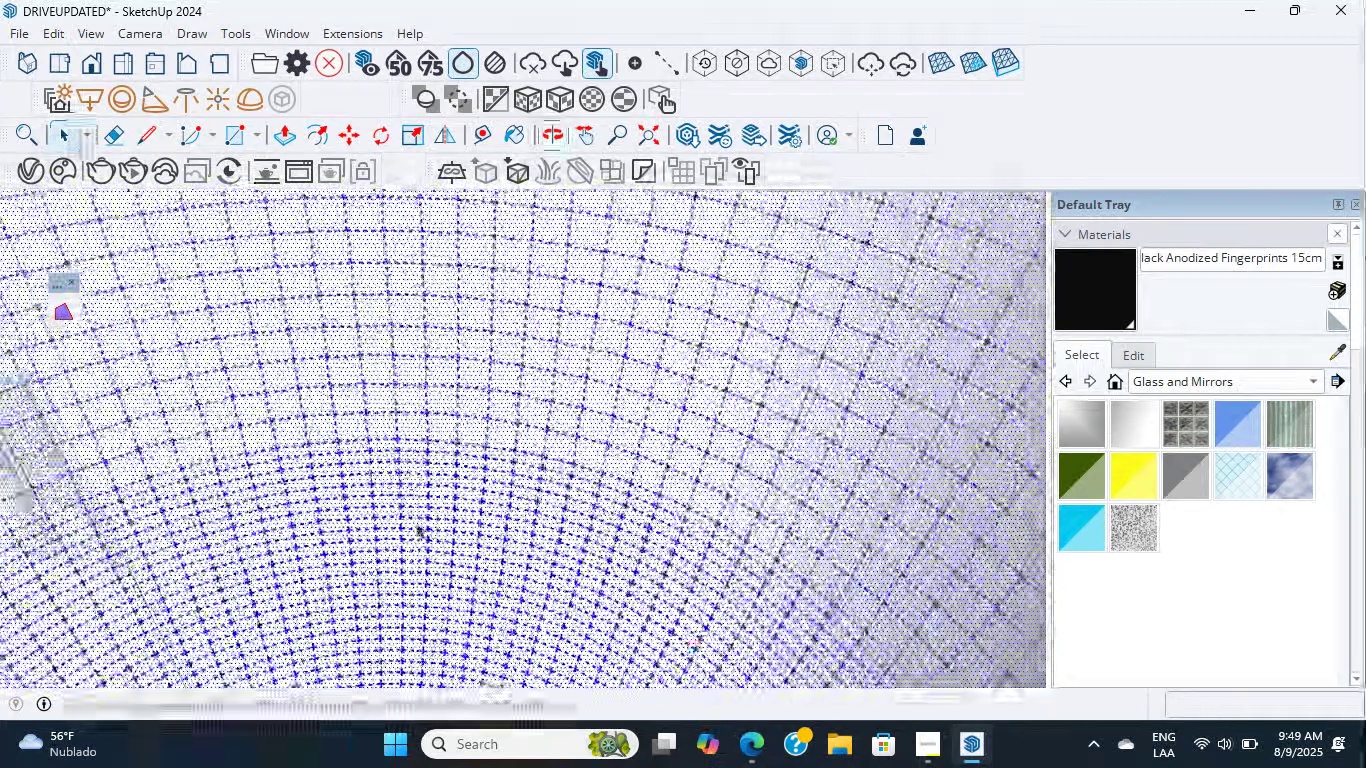 
scroll: coordinate [692, 388], scroll_direction: up, amount: 15.0
 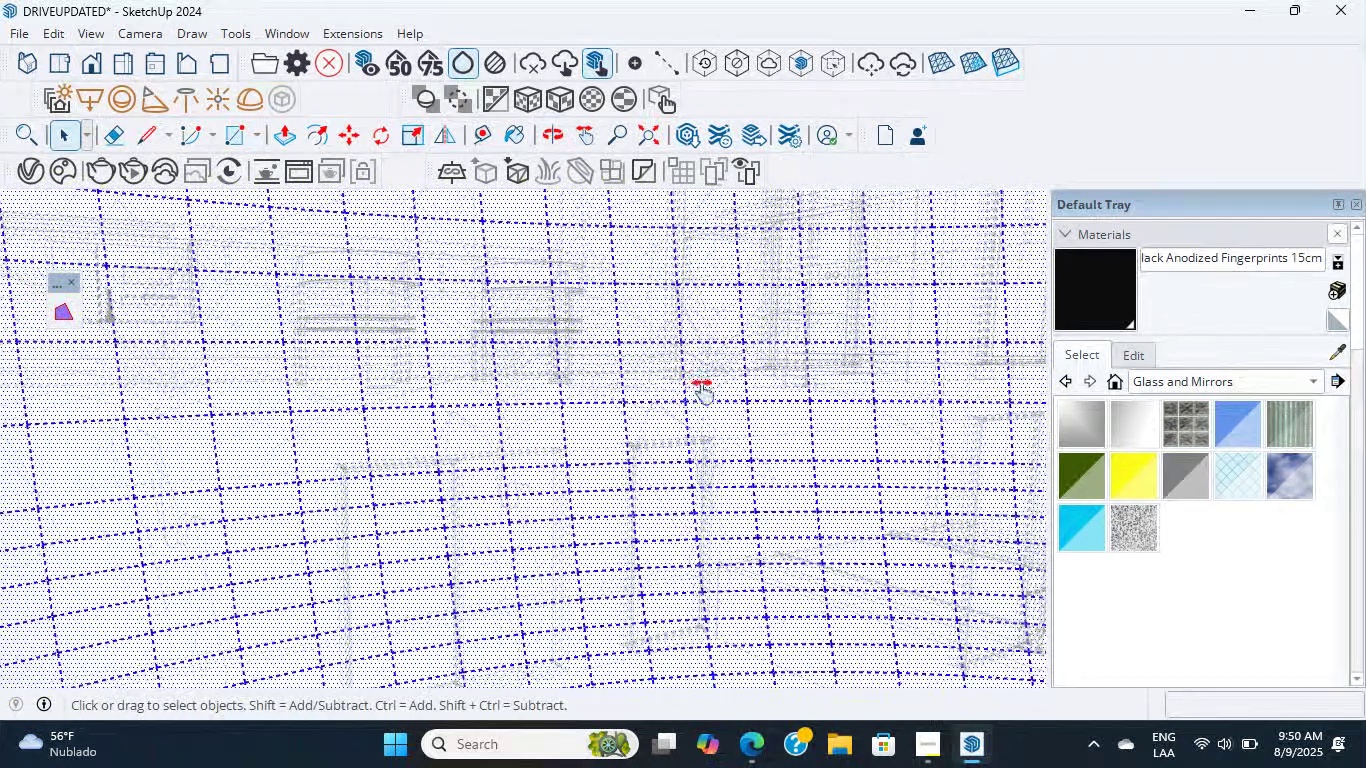 
hold_key(key=ShiftLeft, duration=0.6)
 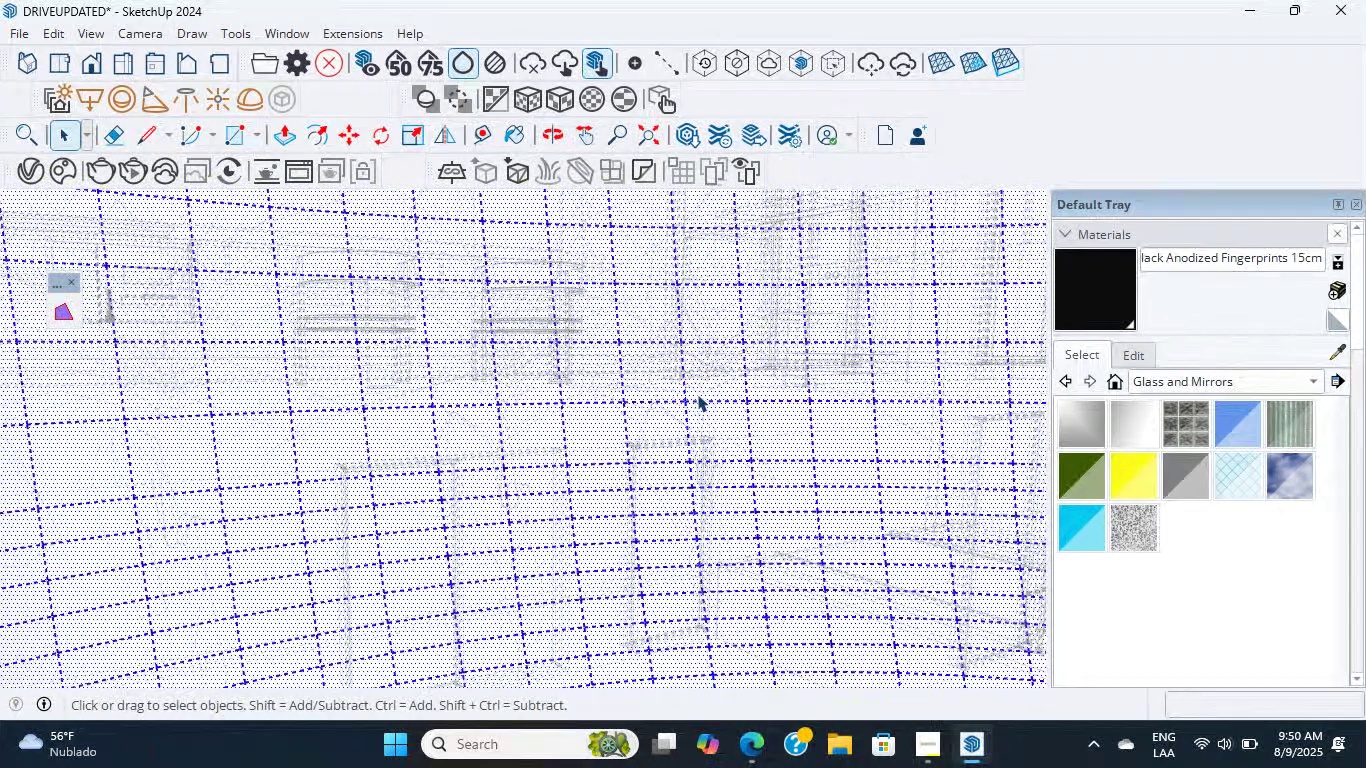 
key(Shift+ShiftLeft)
 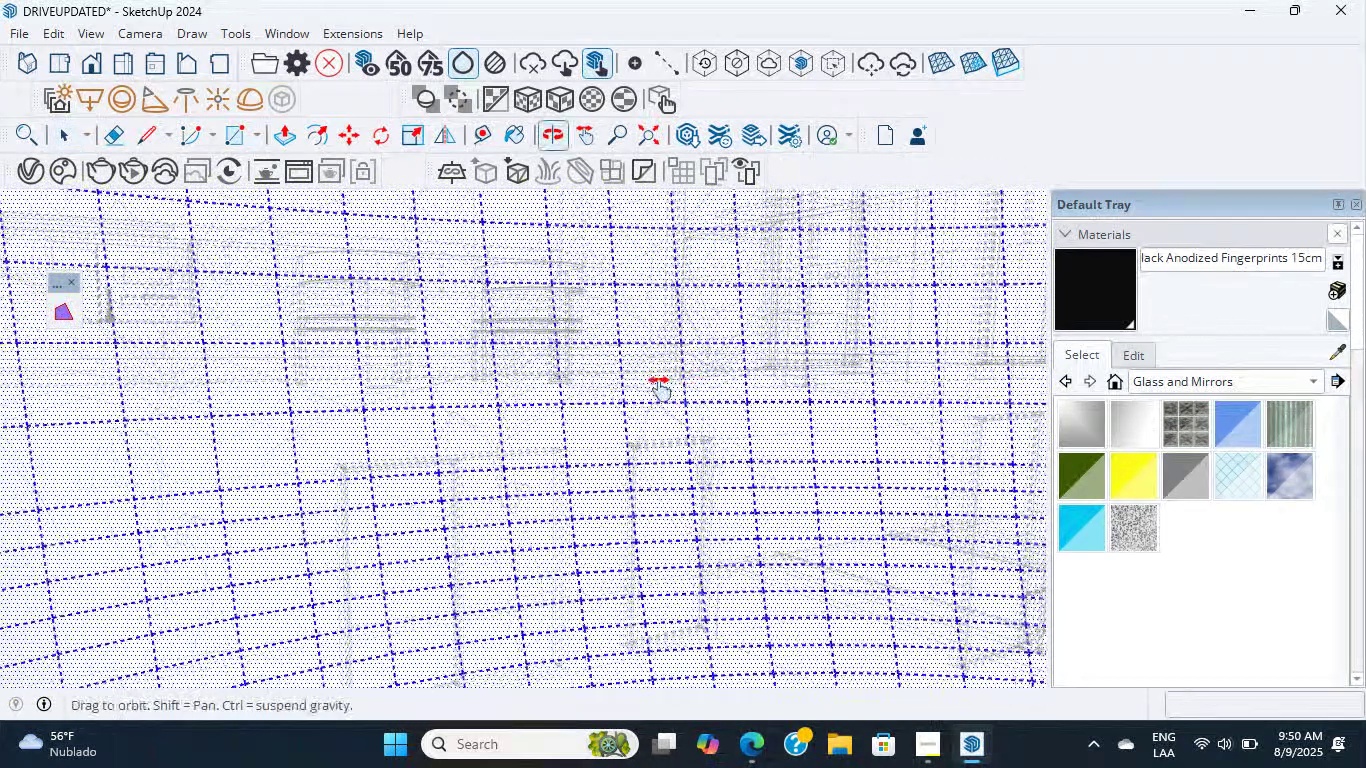 
scroll: coordinate [676, 392], scroll_direction: up, amount: 1.0
 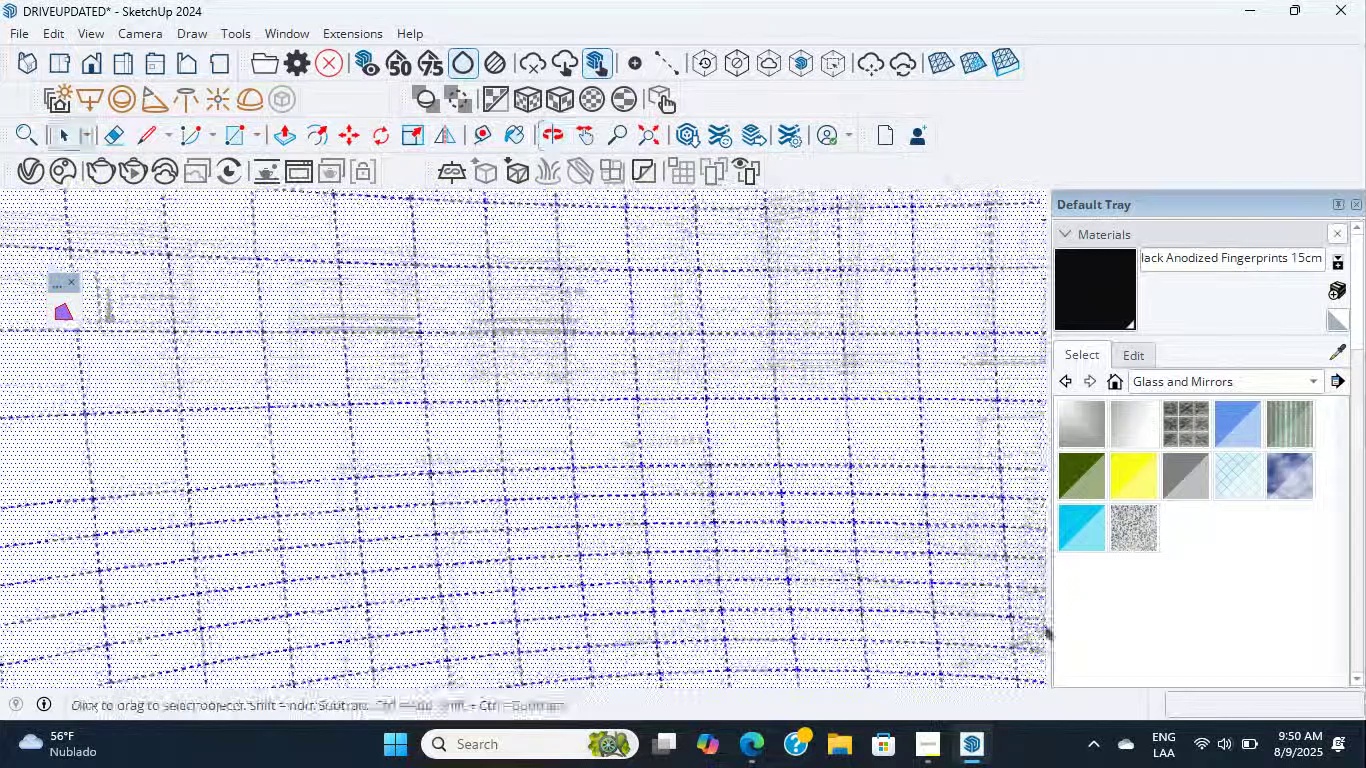 
hold_key(key=ShiftLeft, duration=0.34)
 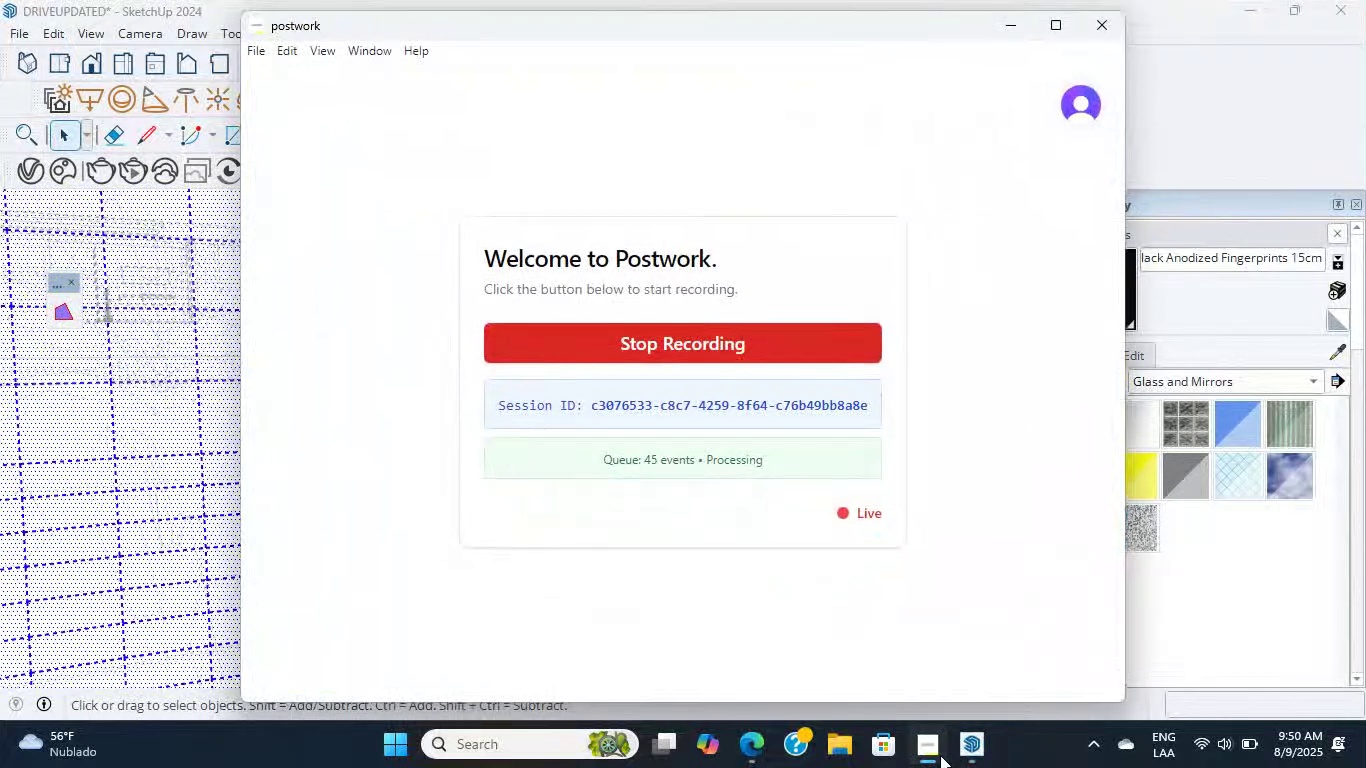 
hold_key(key=ShiftLeft, duration=3.29)
scroll: coordinate [590, 459], scroll_direction: up, amount: 4.0
 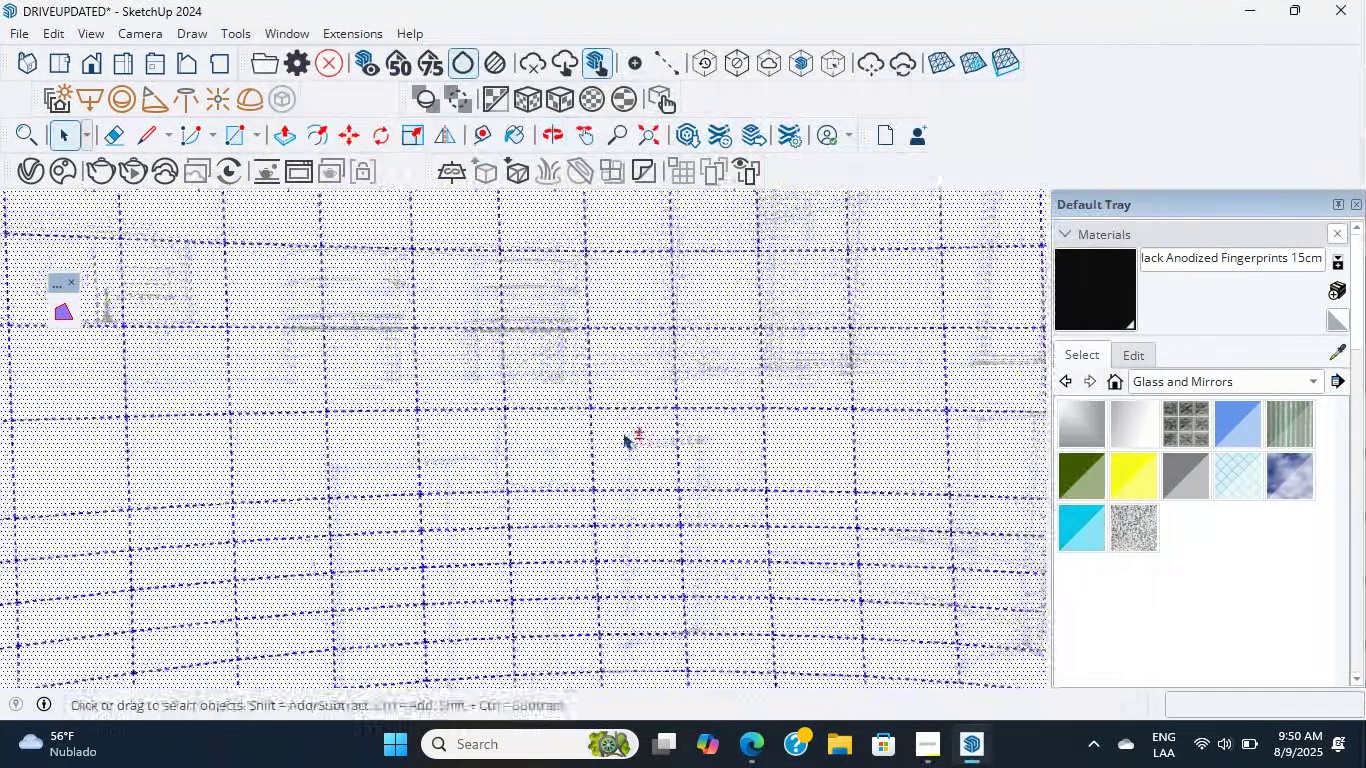 
scroll: coordinate [614, 422], scroll_direction: down, amount: 1.0
 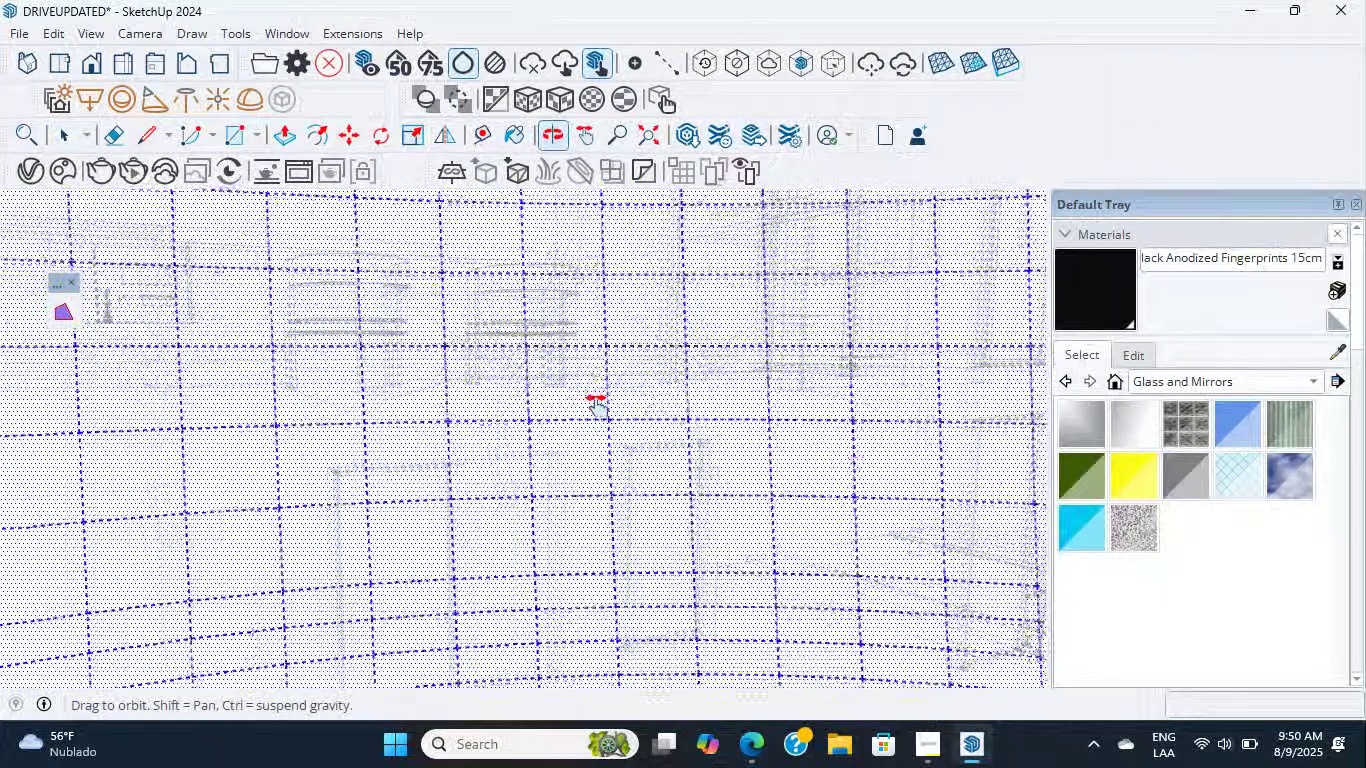 
scroll: coordinate [596, 407], scroll_direction: up, amount: 3.0
 